 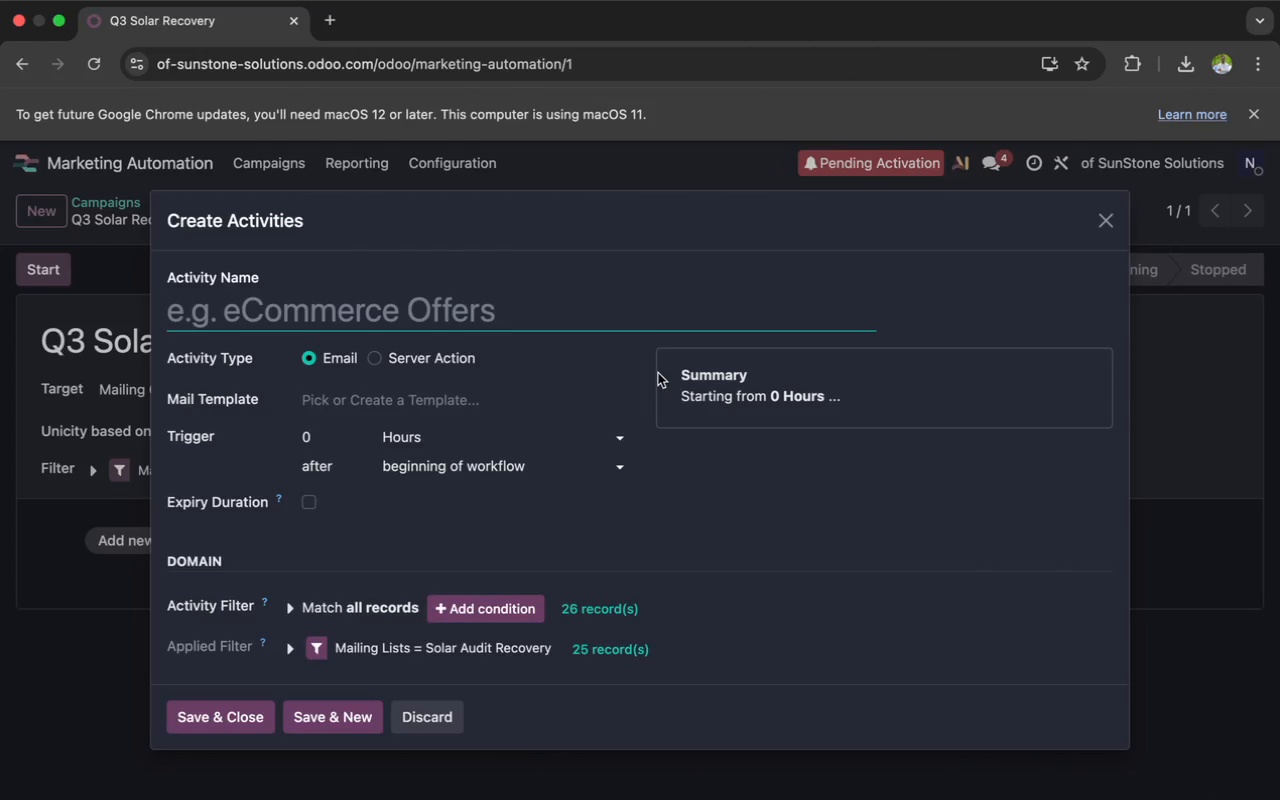 
type(Email 1 Solar Saving Remider)
 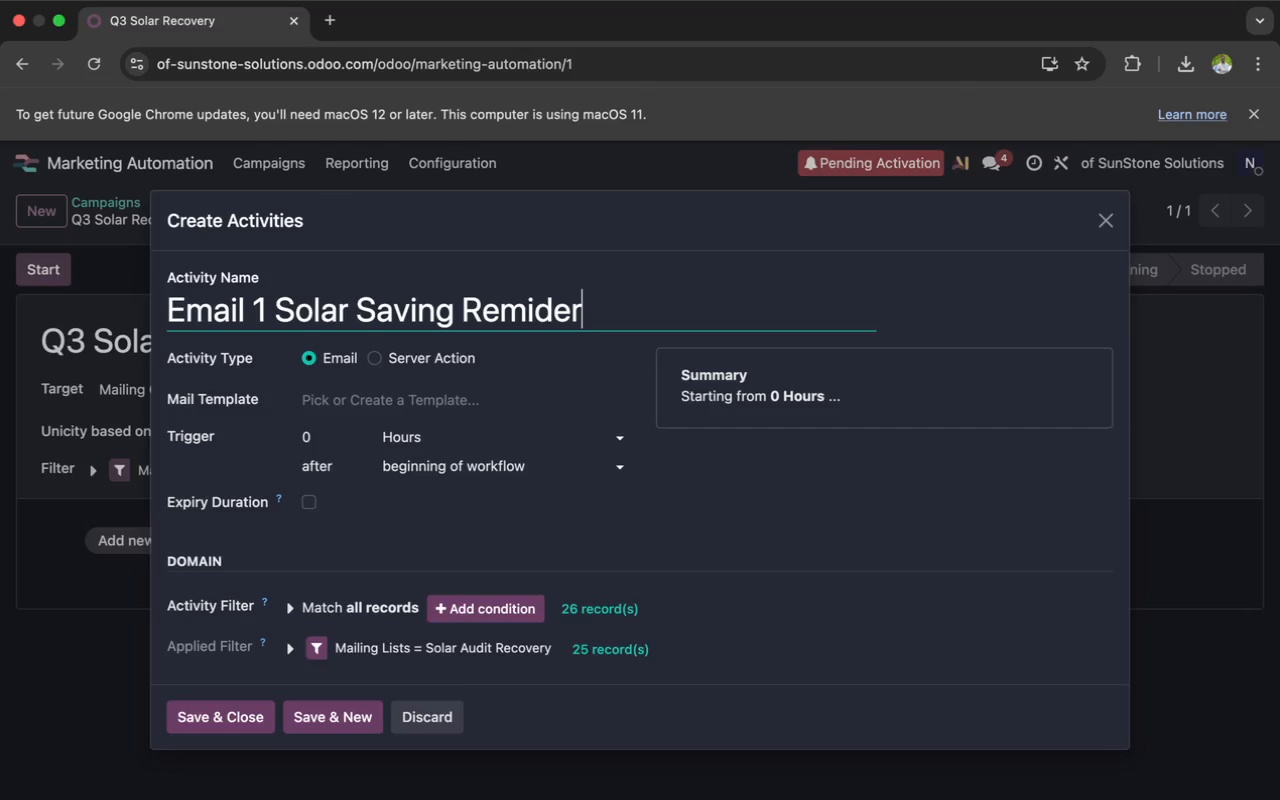 
left_click([319, 433])
 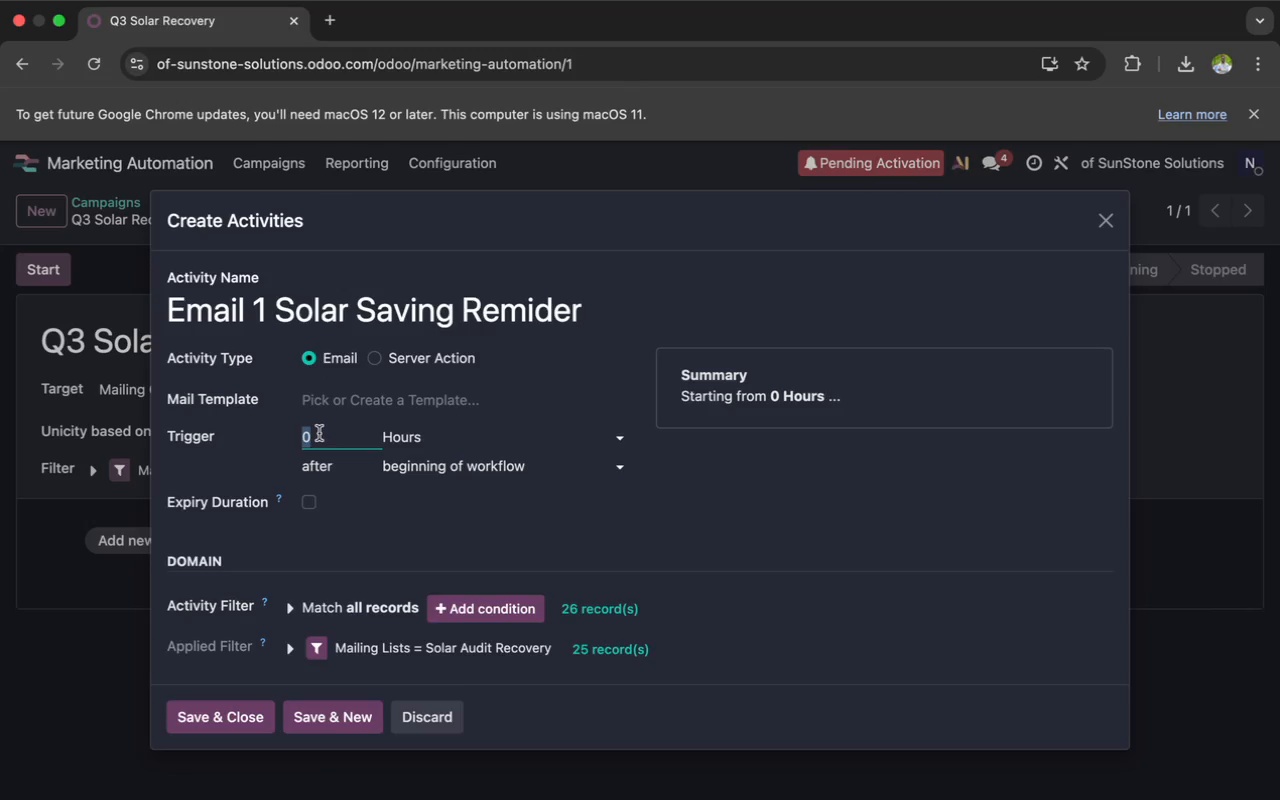 
key(1)
 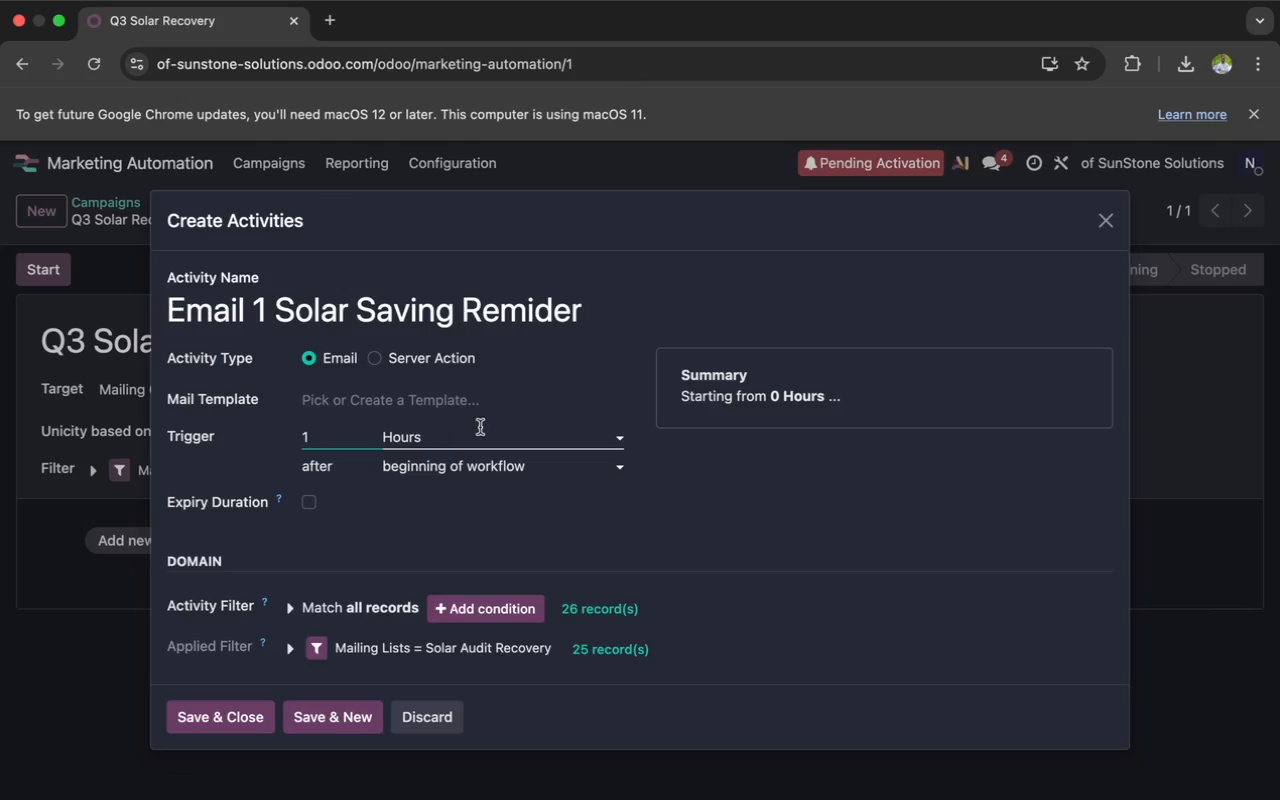 
left_click([485, 430])
 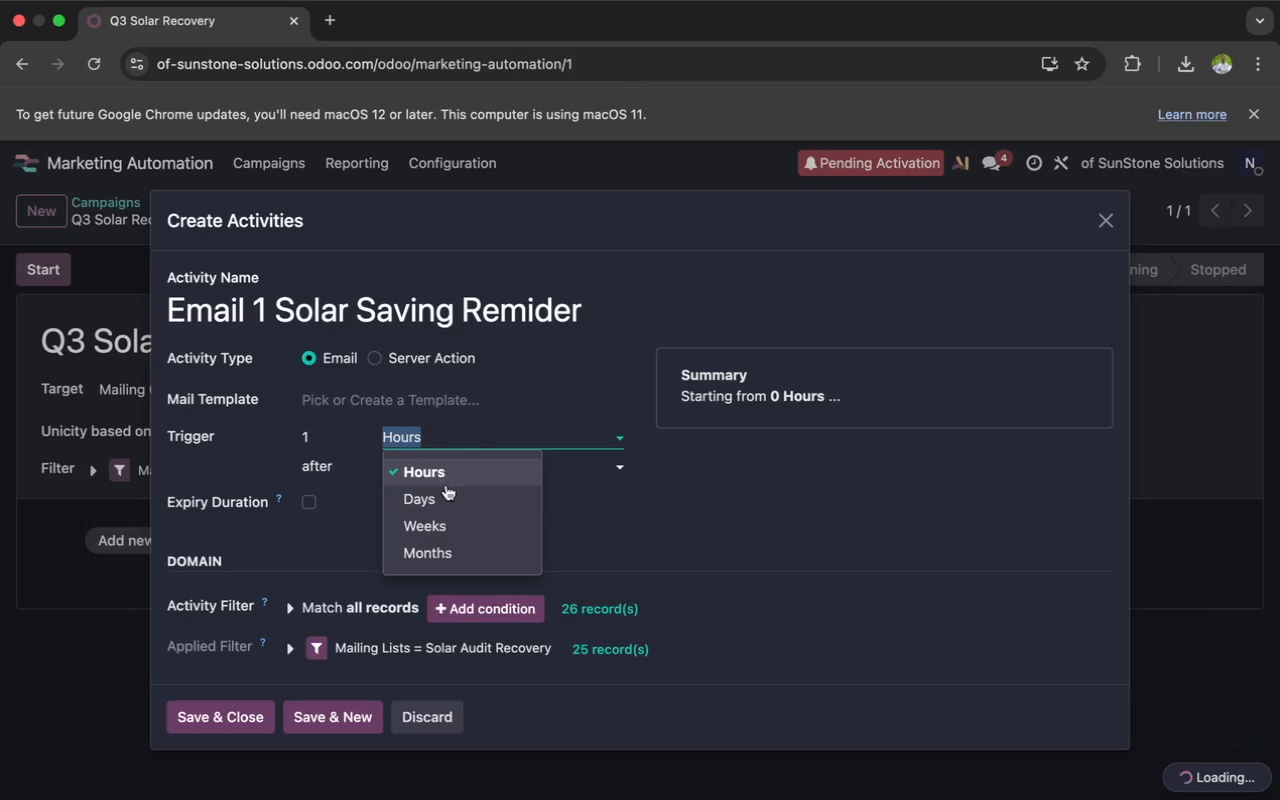 
left_click([442, 492])
 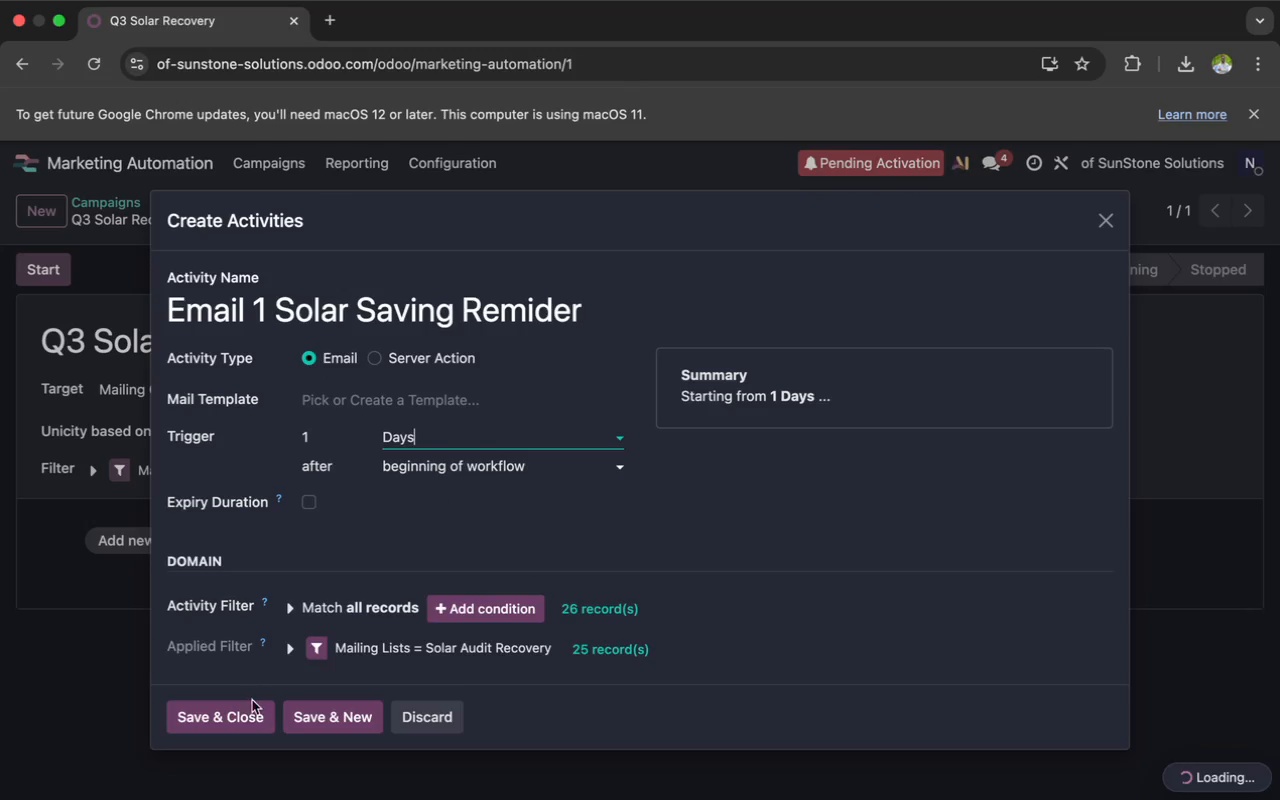 
left_click([241, 712])
 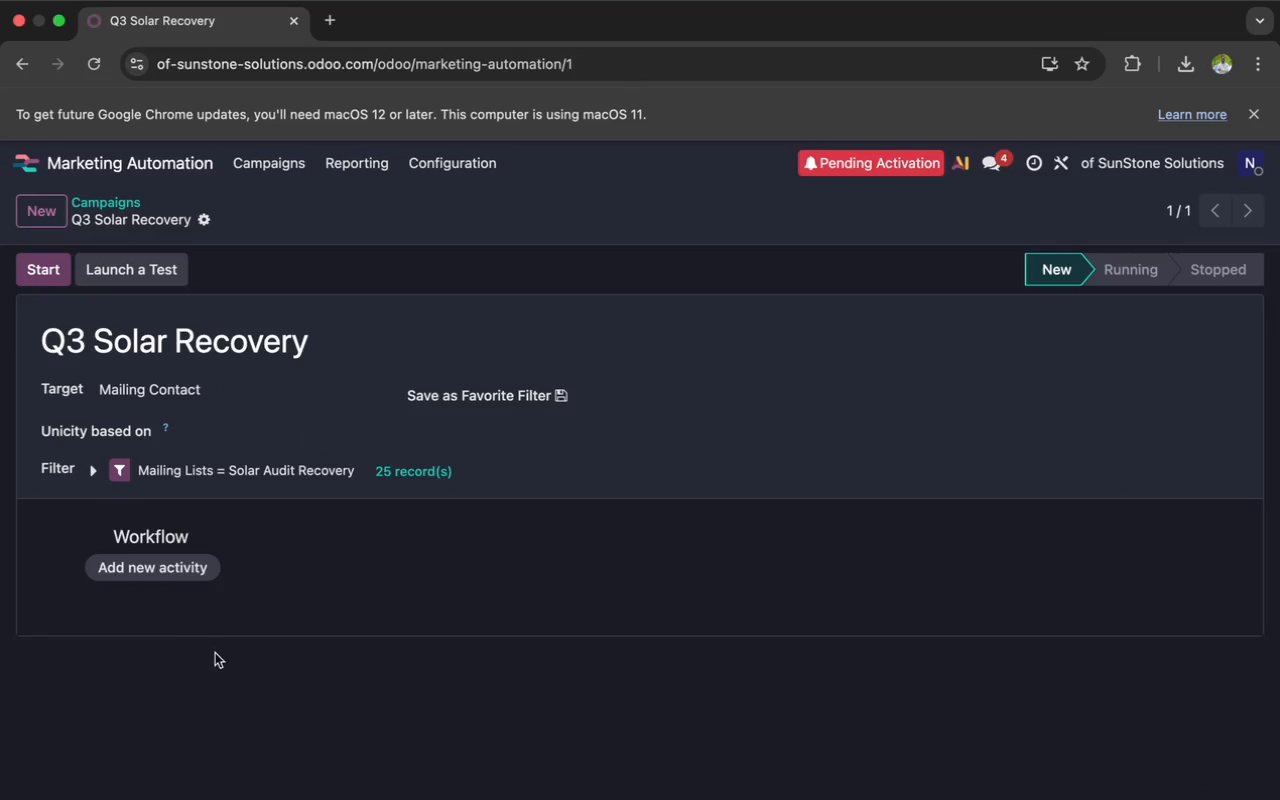 
left_click([158, 575])
 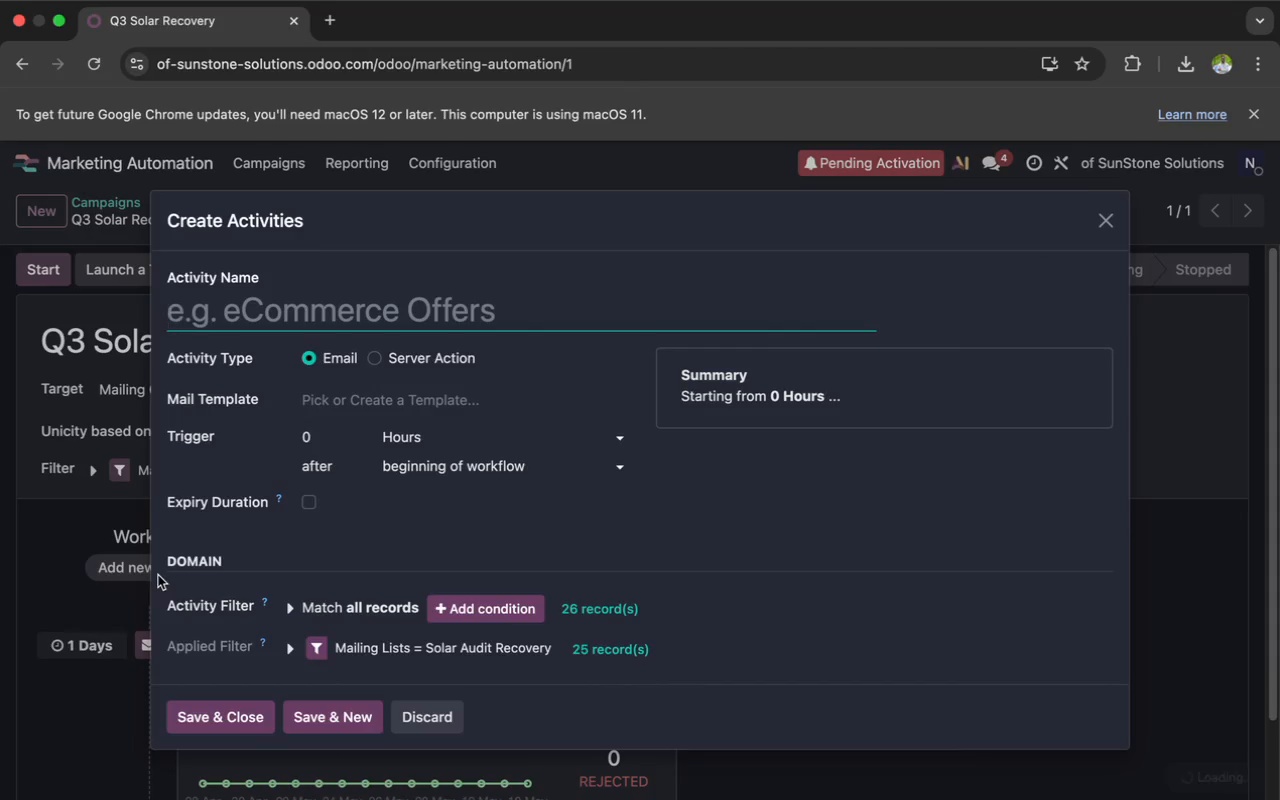 
type(Email2 )
 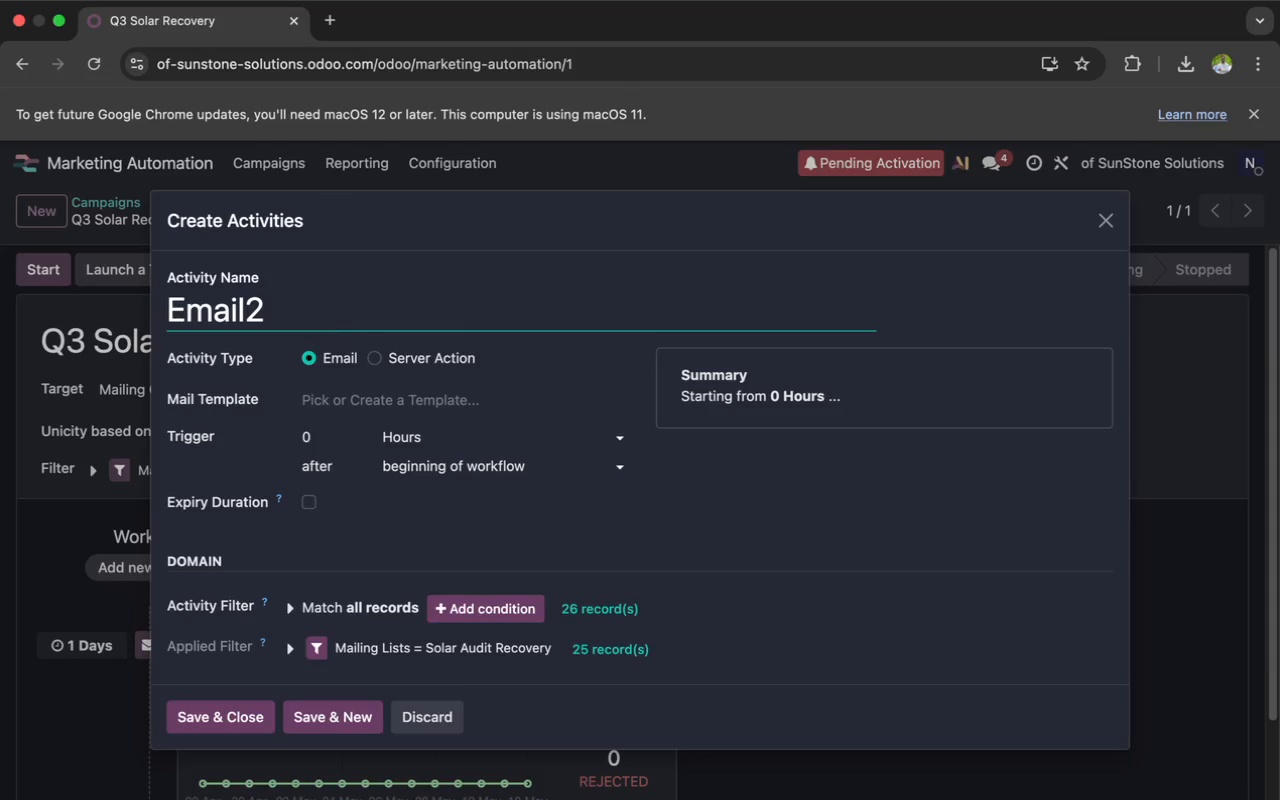 
key(ArrowLeft)
 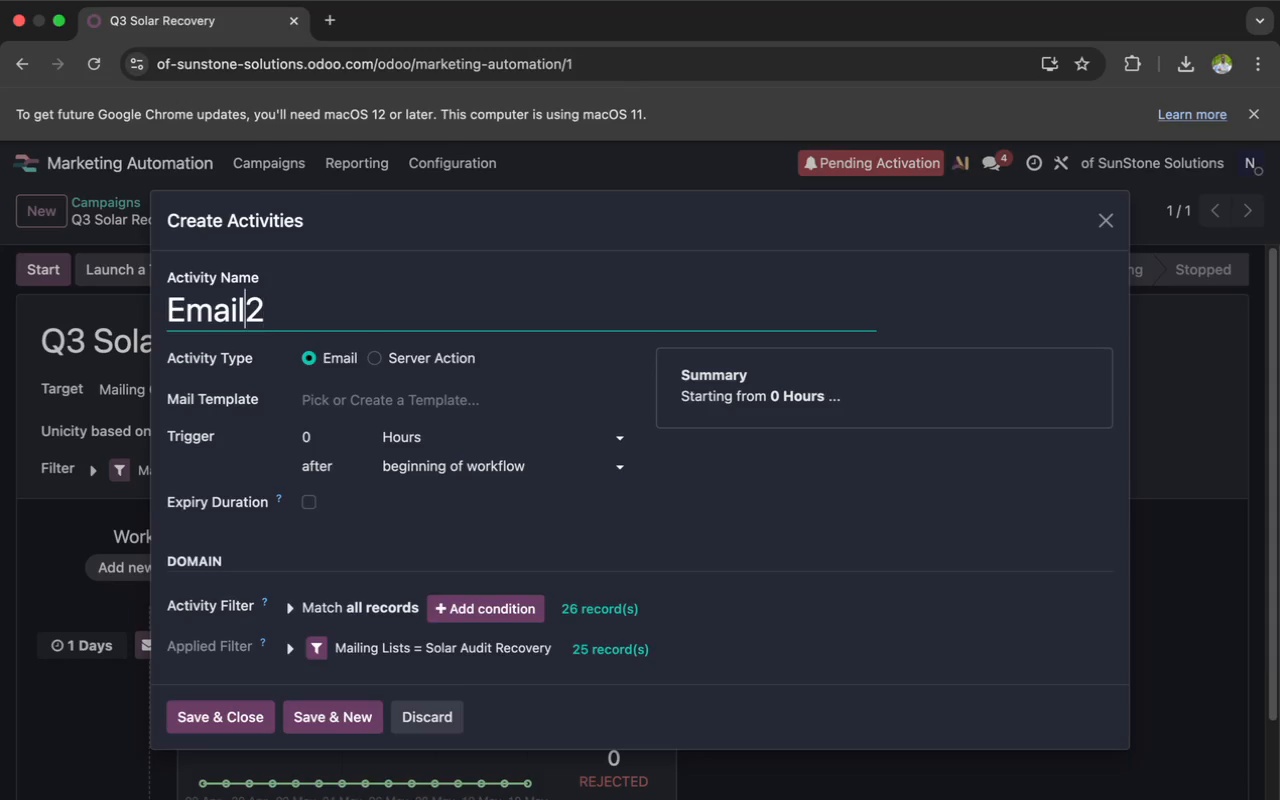 
key(ArrowLeft)
 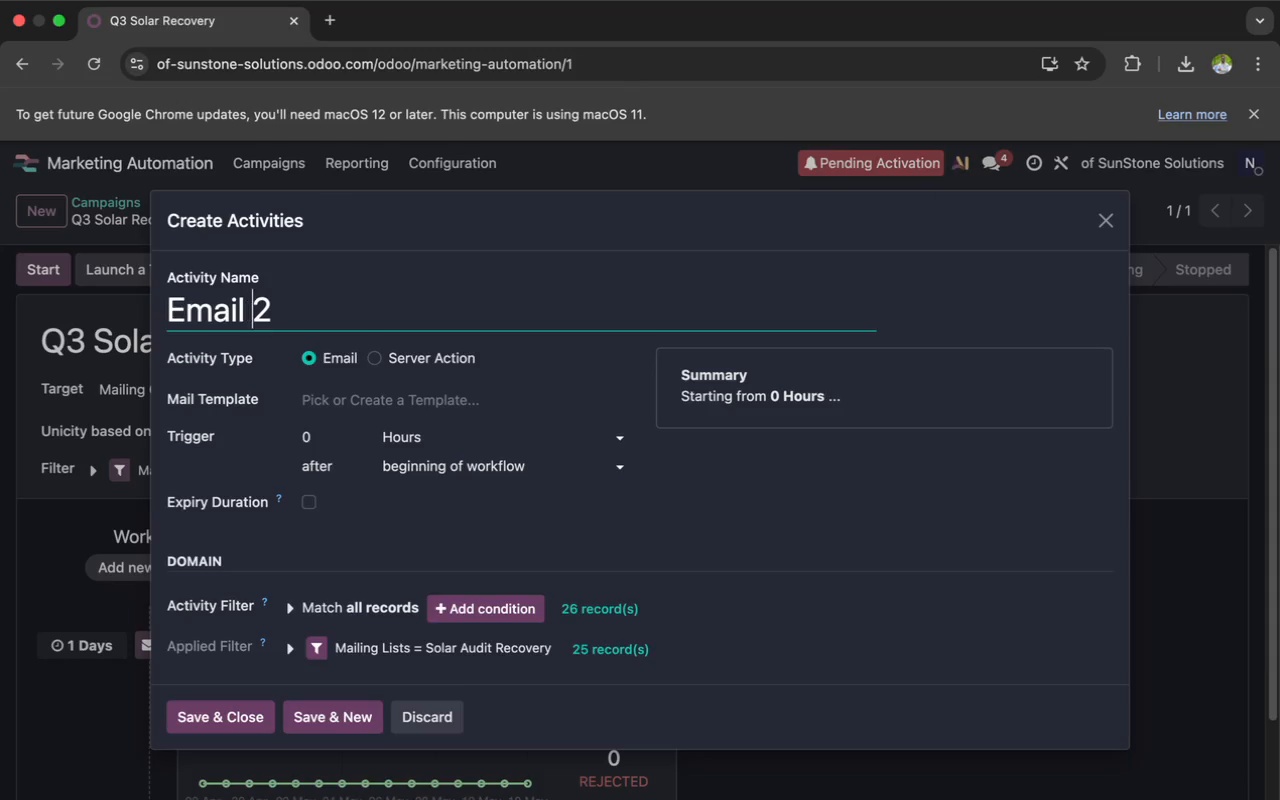 
key(Space)
 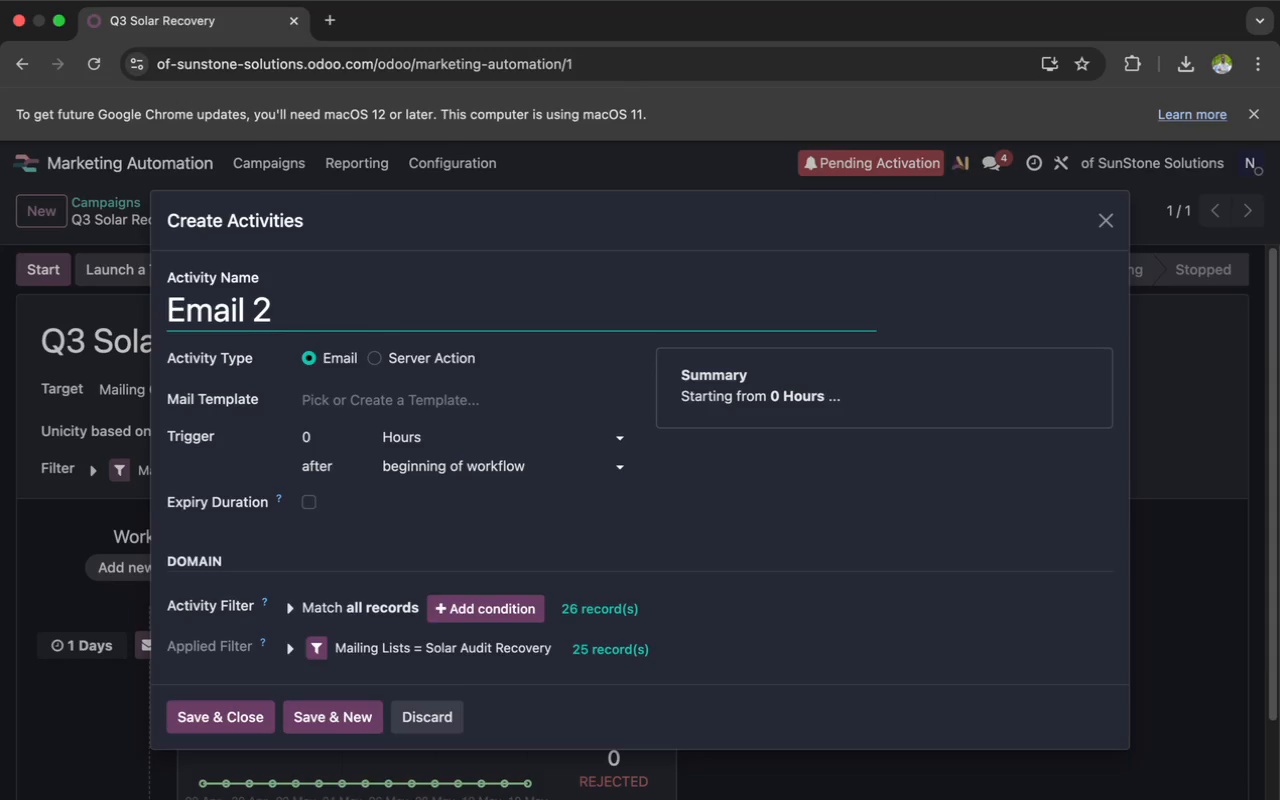 
key(ArrowRight)
 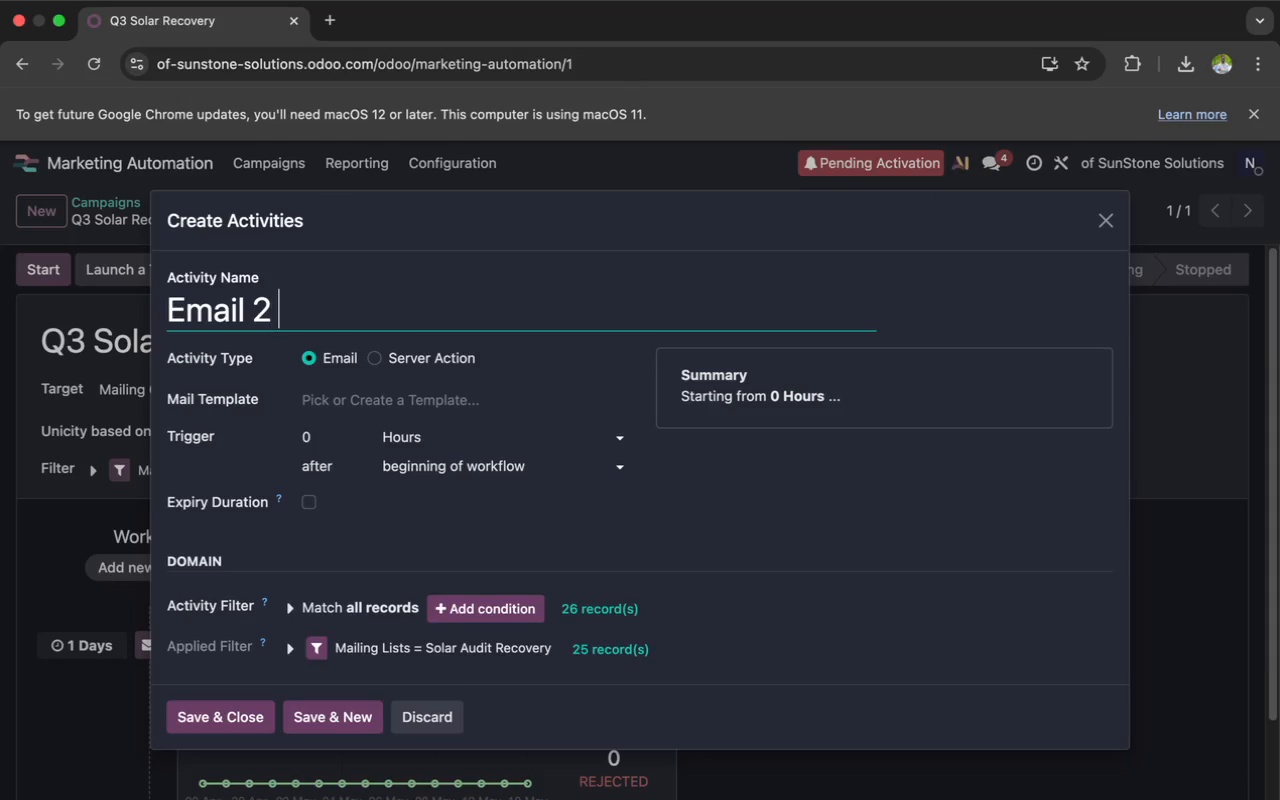 
key(ArrowRight)
 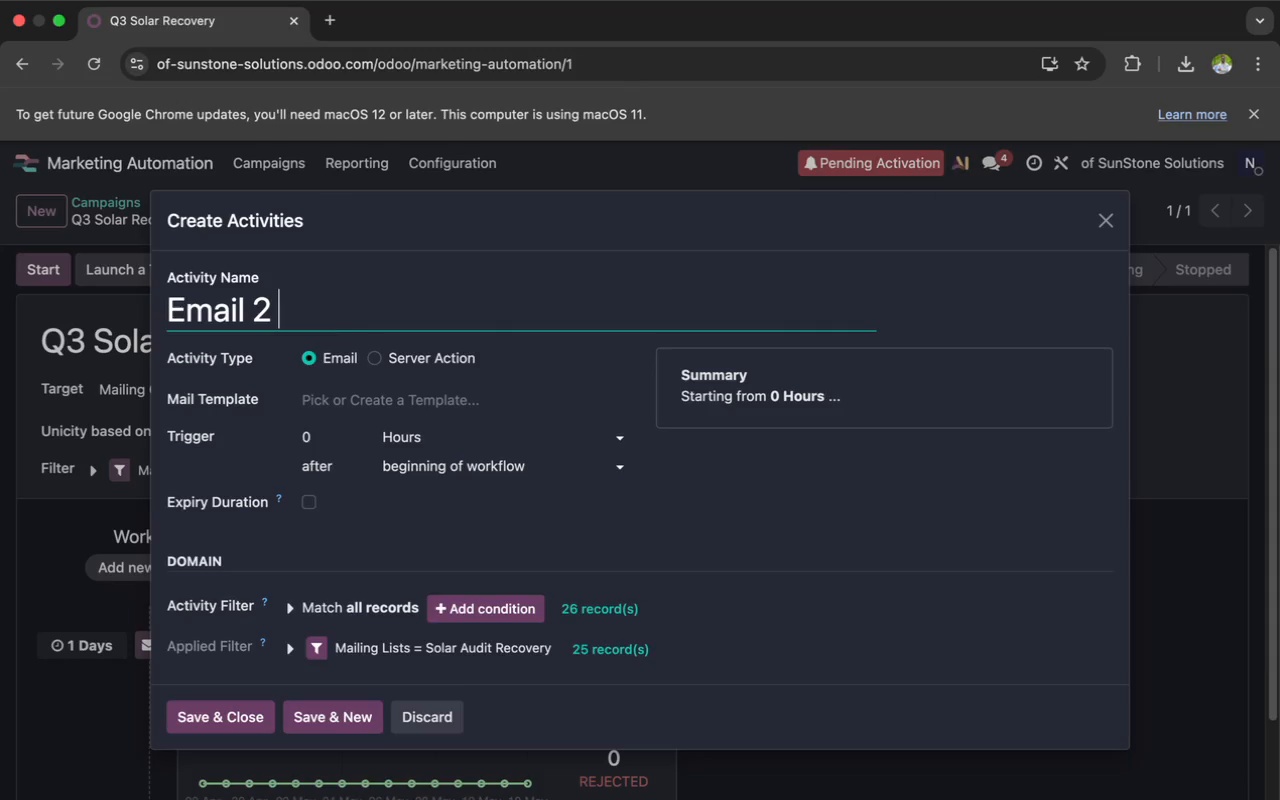 
type(Solar Incr)
key(Backspace)
type(entive)
 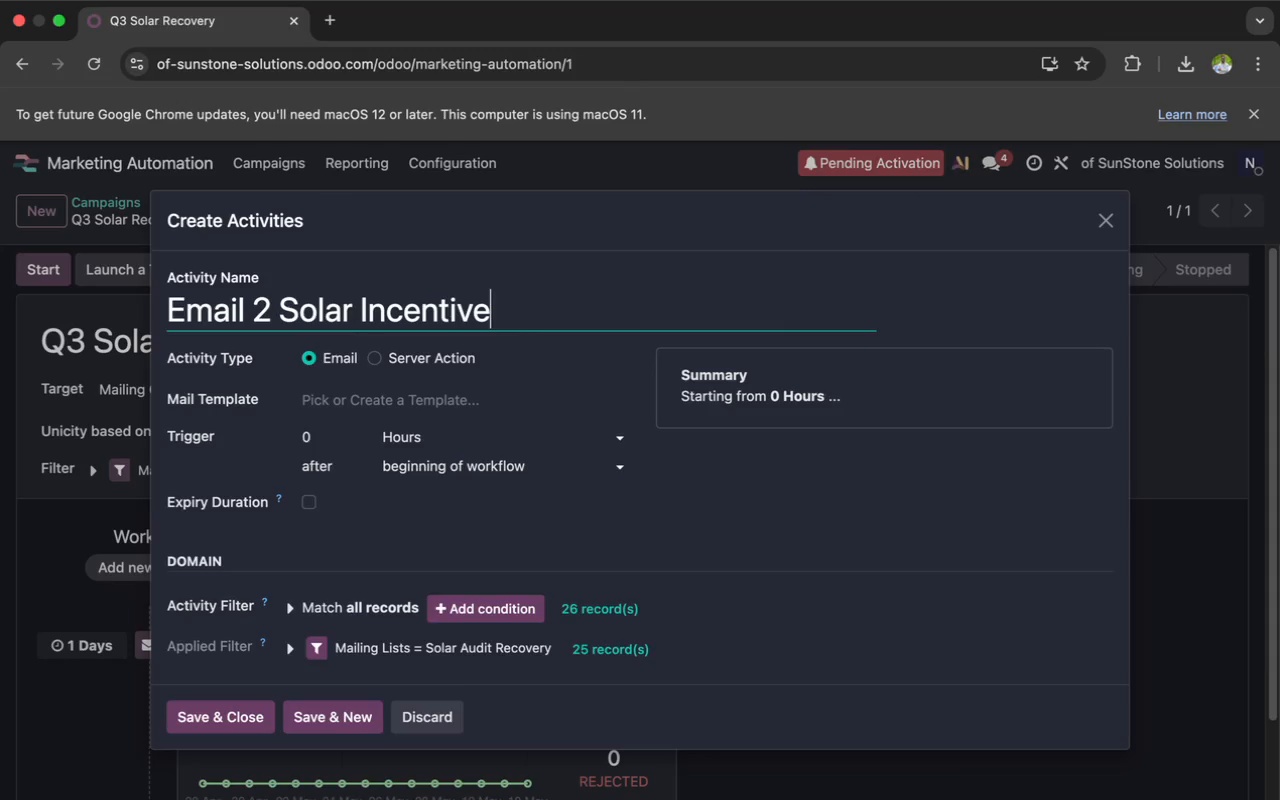 
type( Up)
 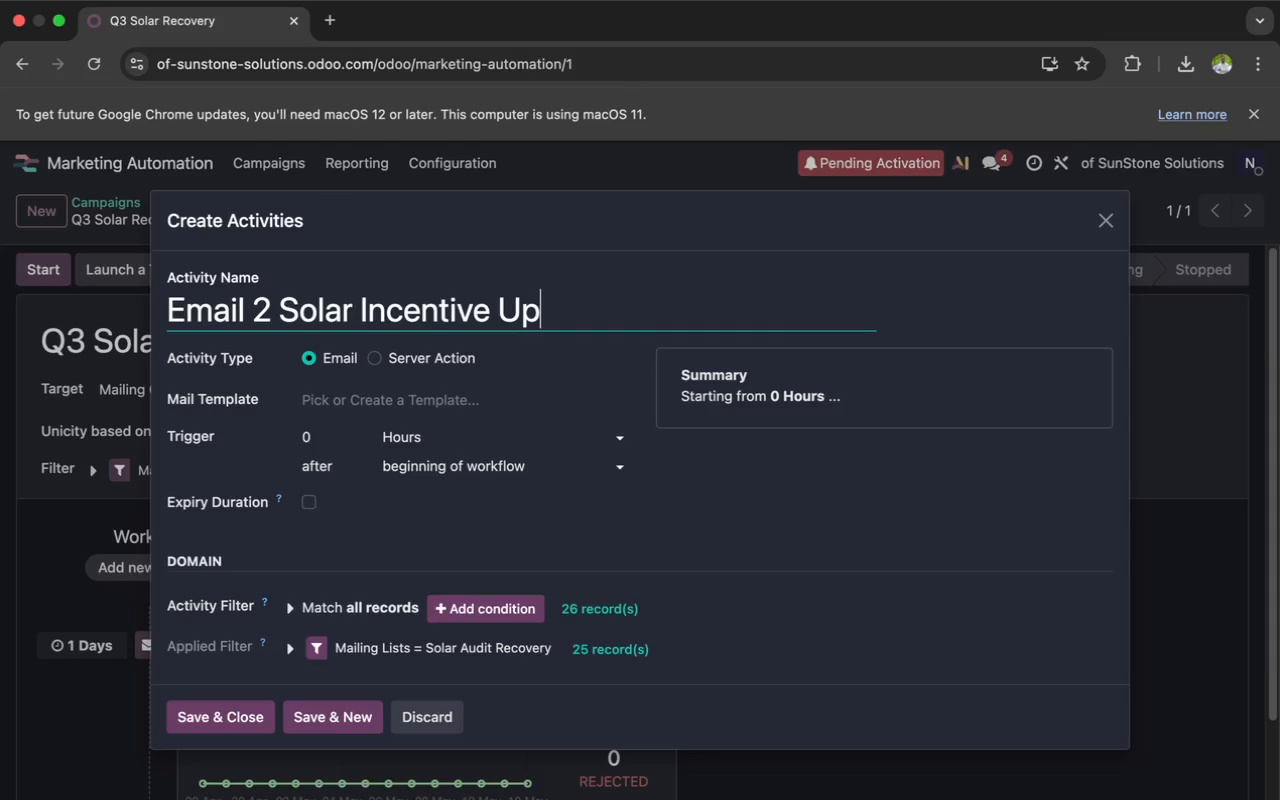 
type(date)
 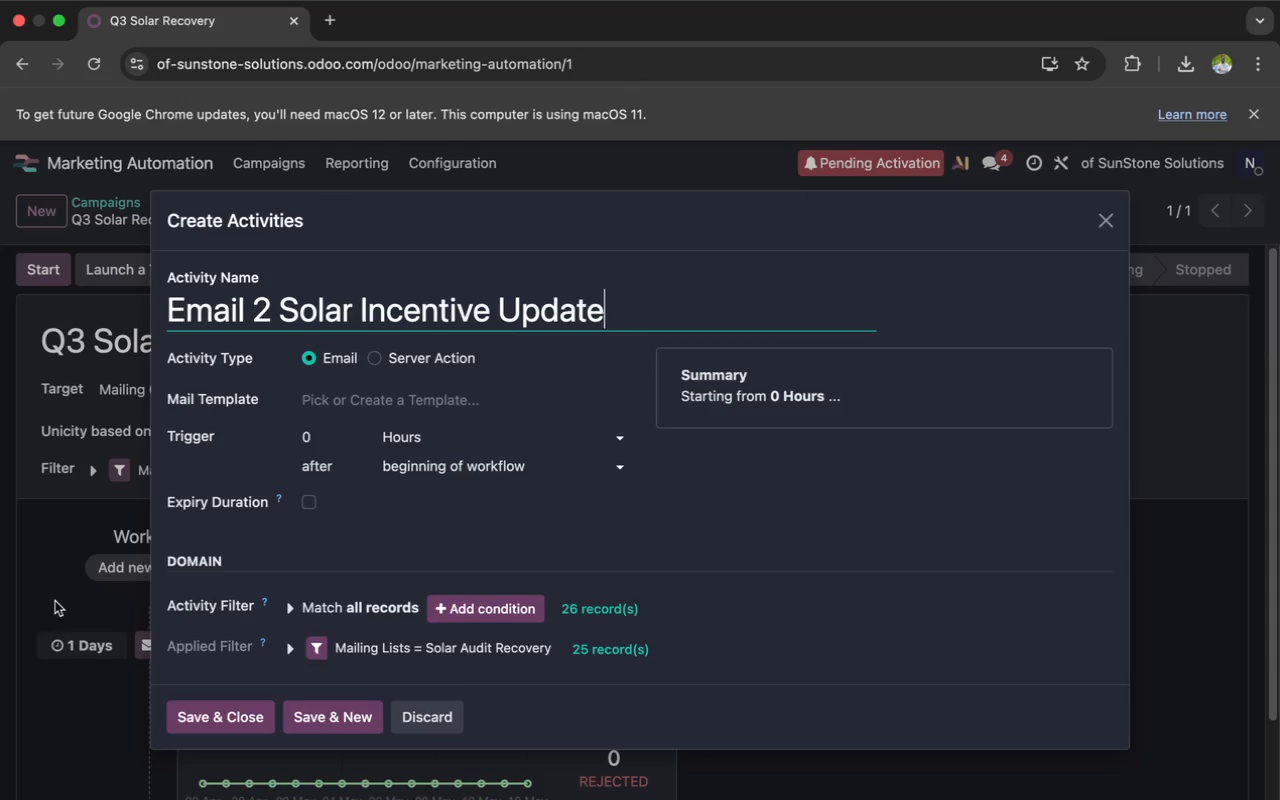 
wait(13.17)
 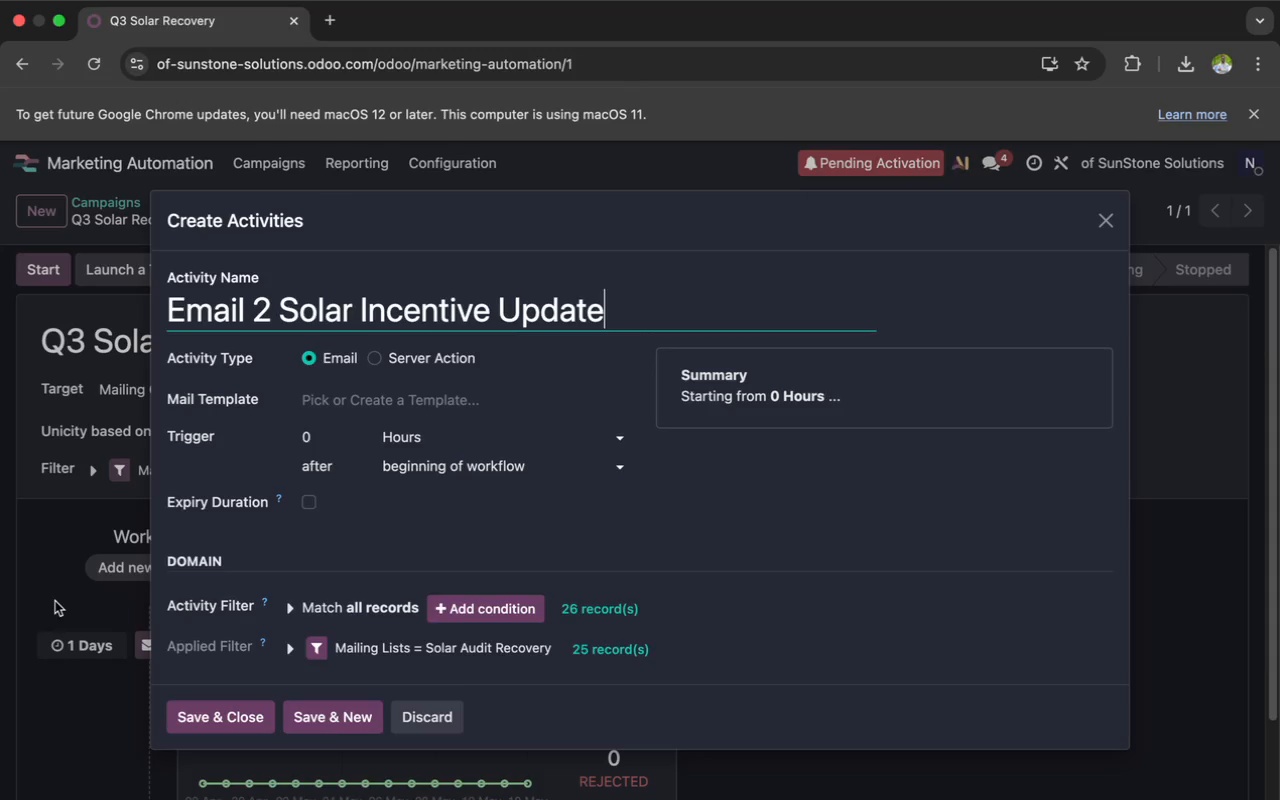 
left_click([316, 436])
 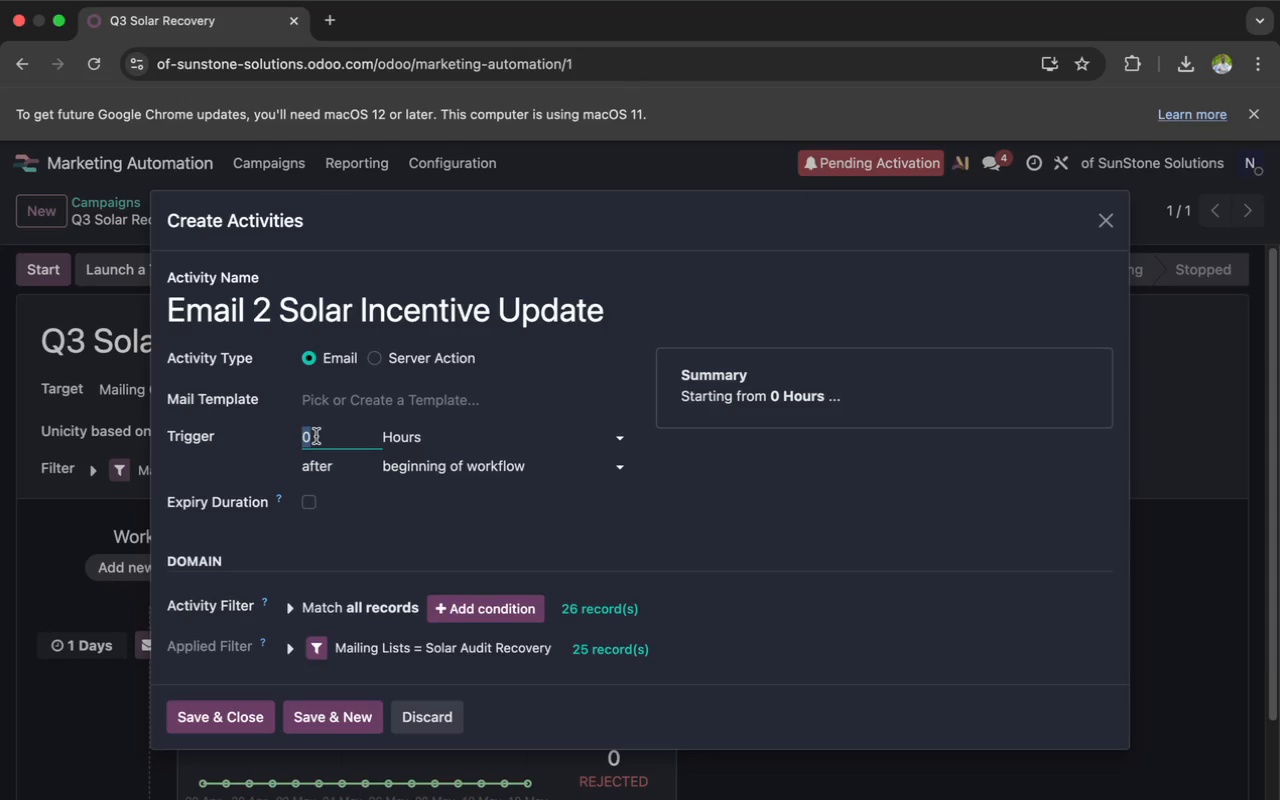 
key(4)
 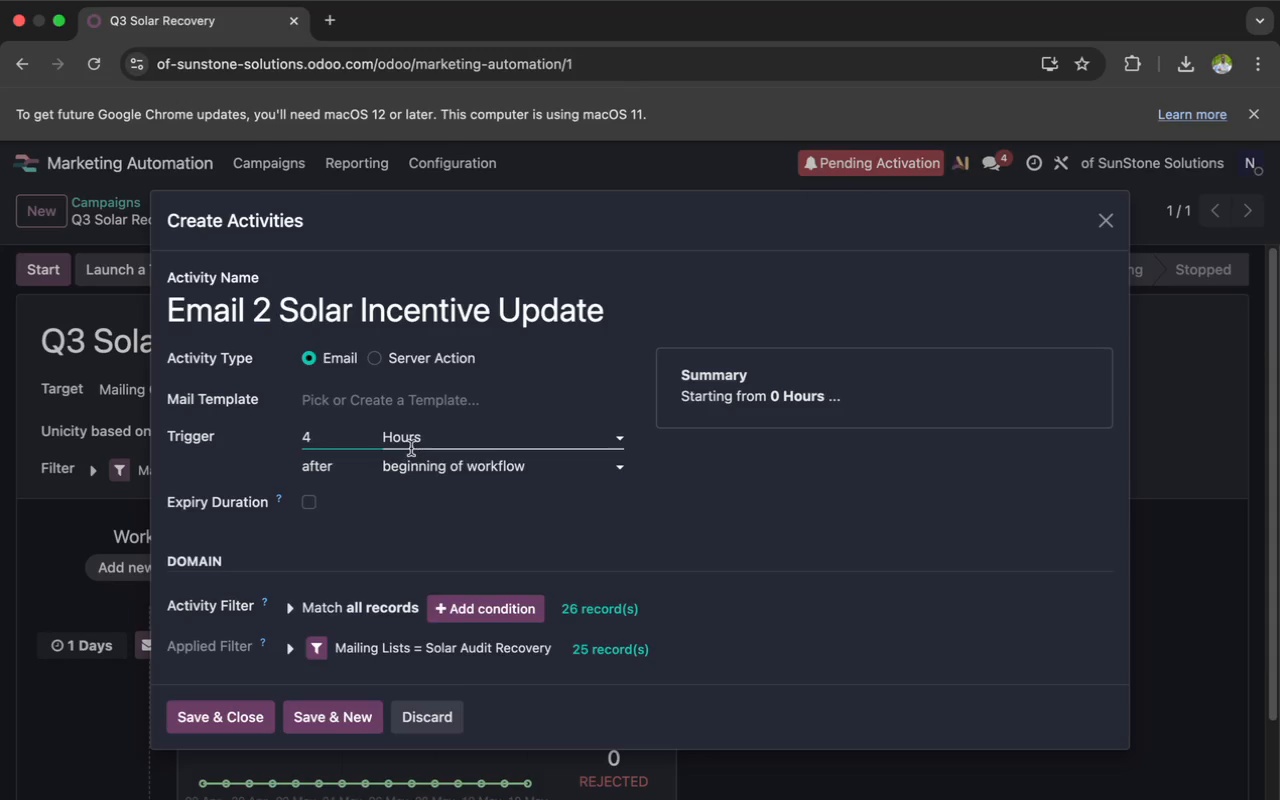 
left_click([413, 445])
 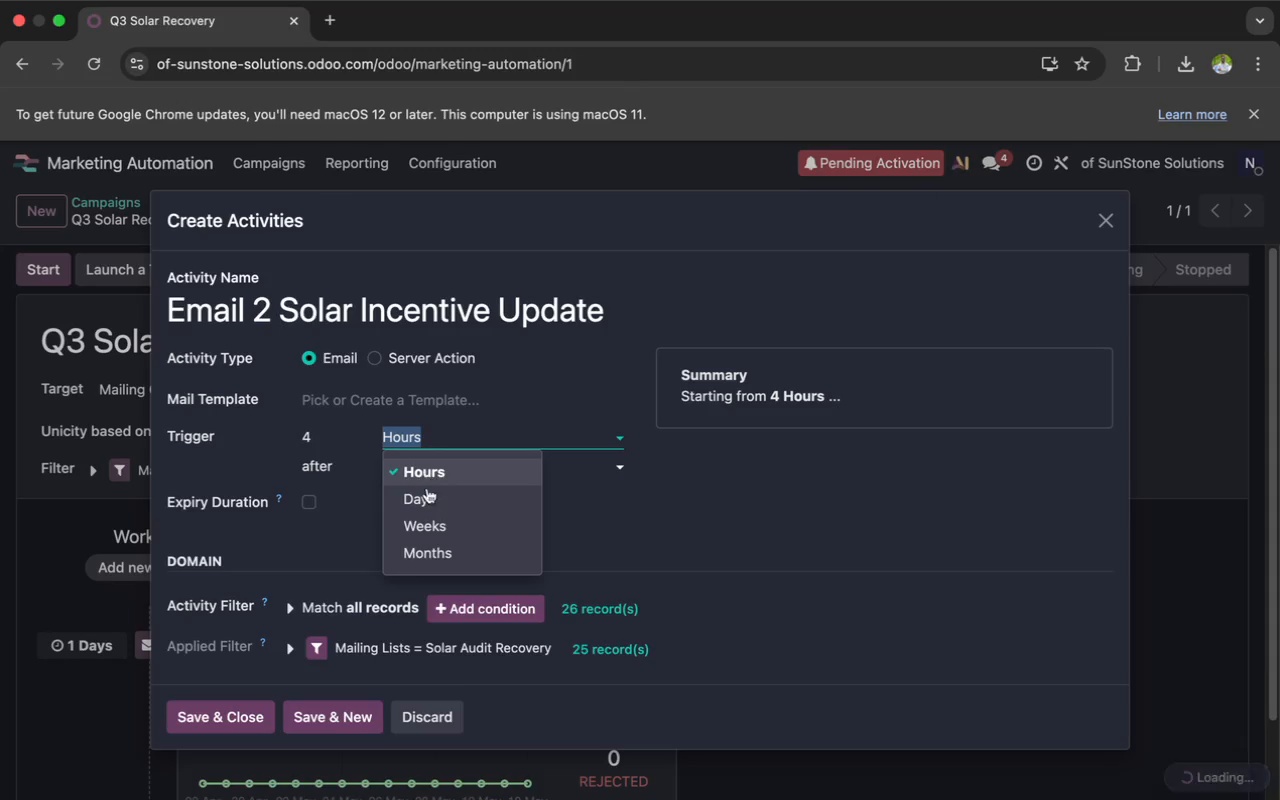 
left_click([429, 498])
 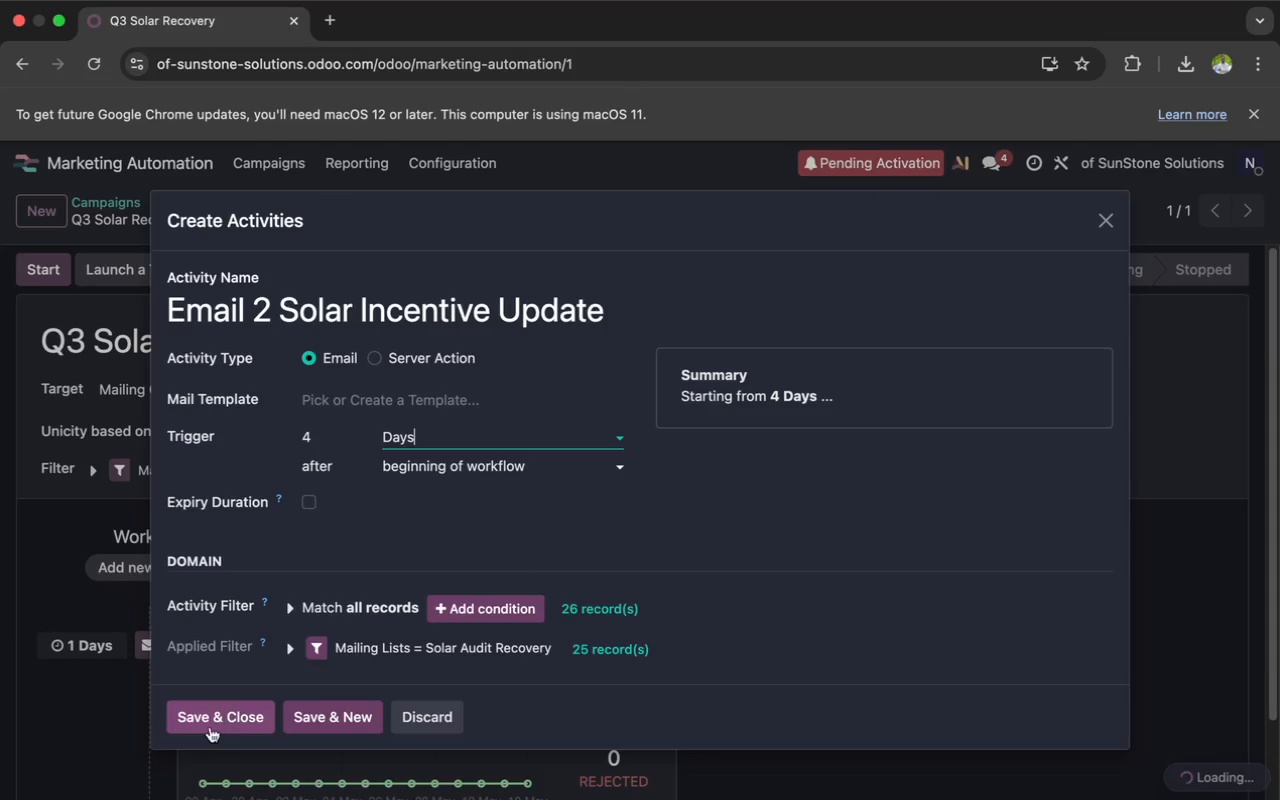 
left_click([210, 719])
 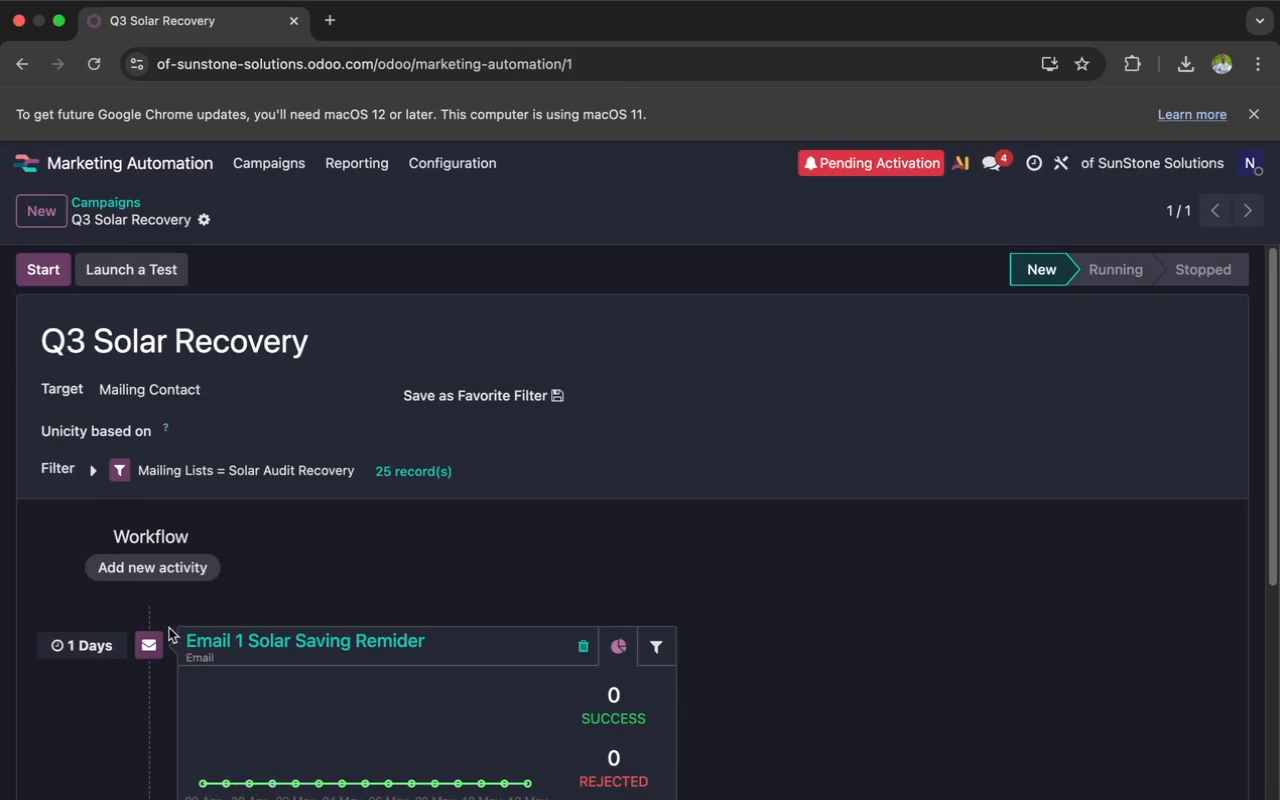 
left_click([153, 568])
 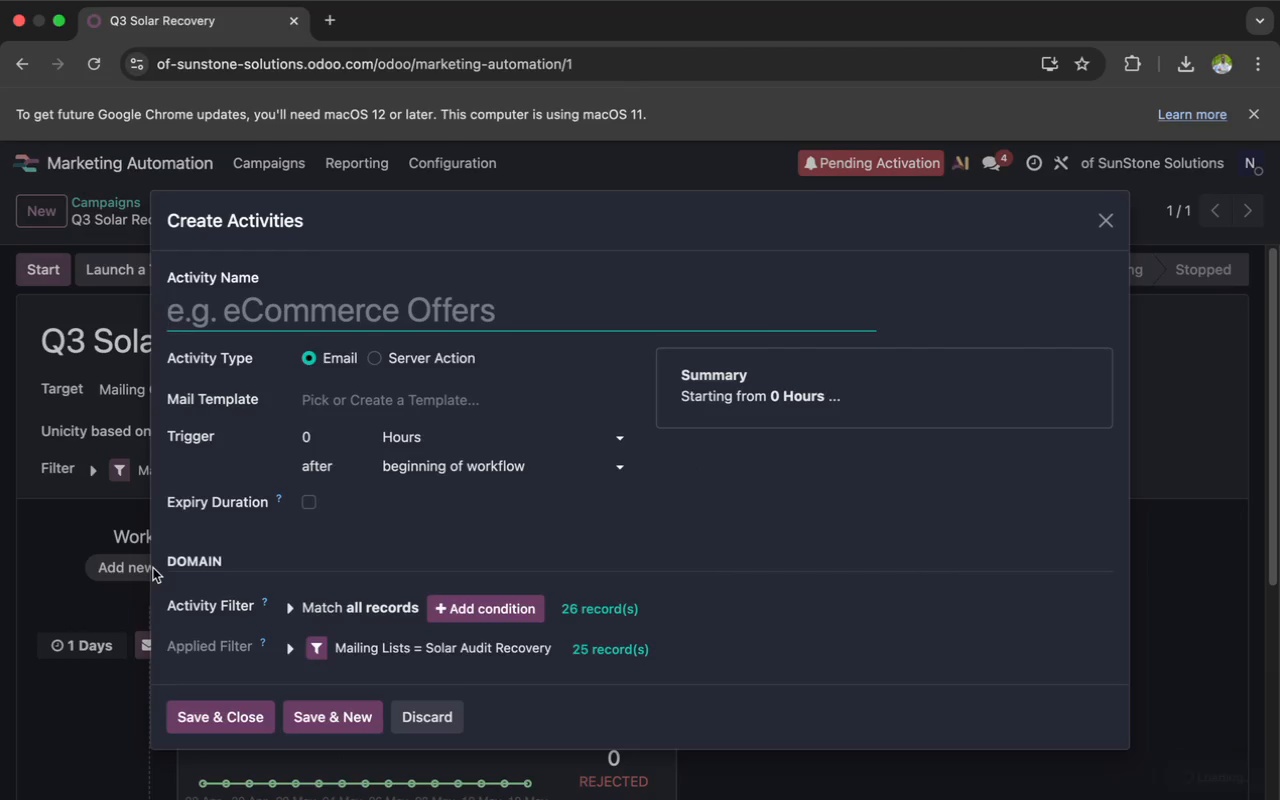 
type(Email 3 )
 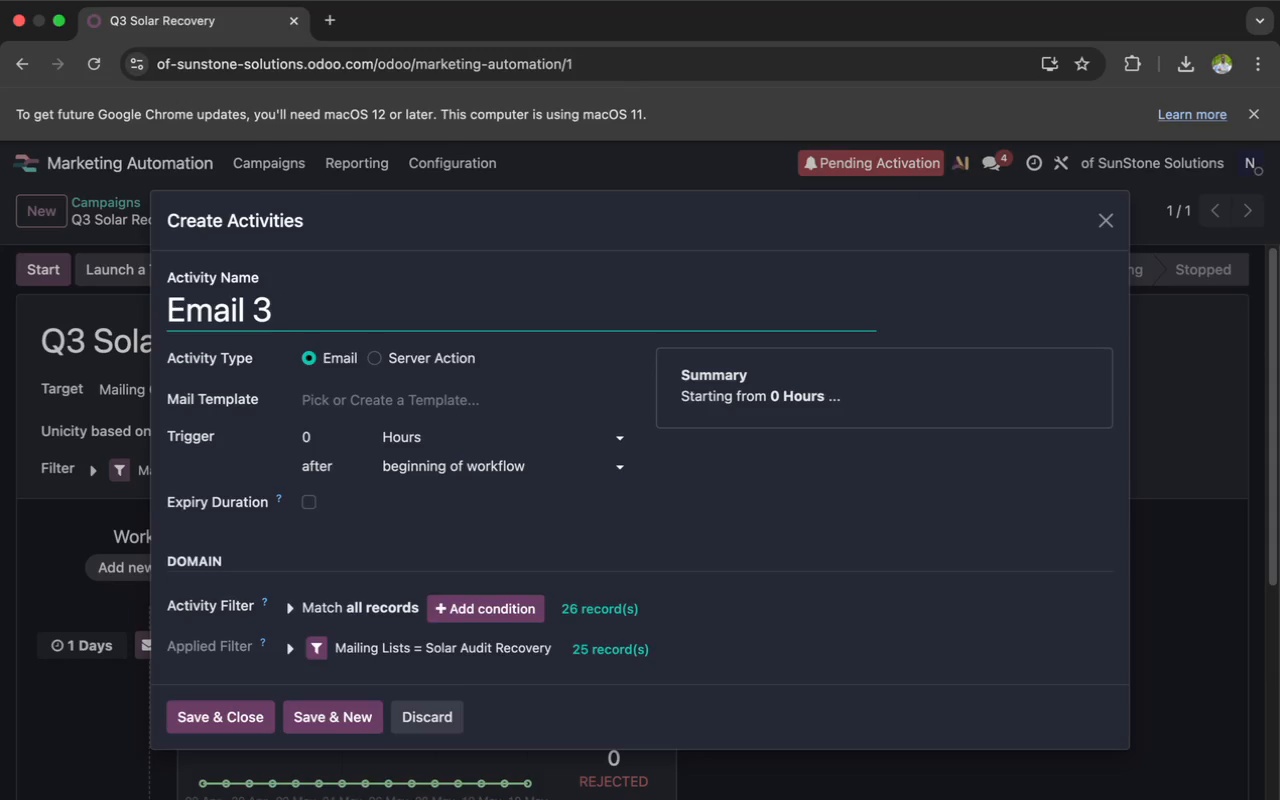 
type(Custom Design Review Off)
 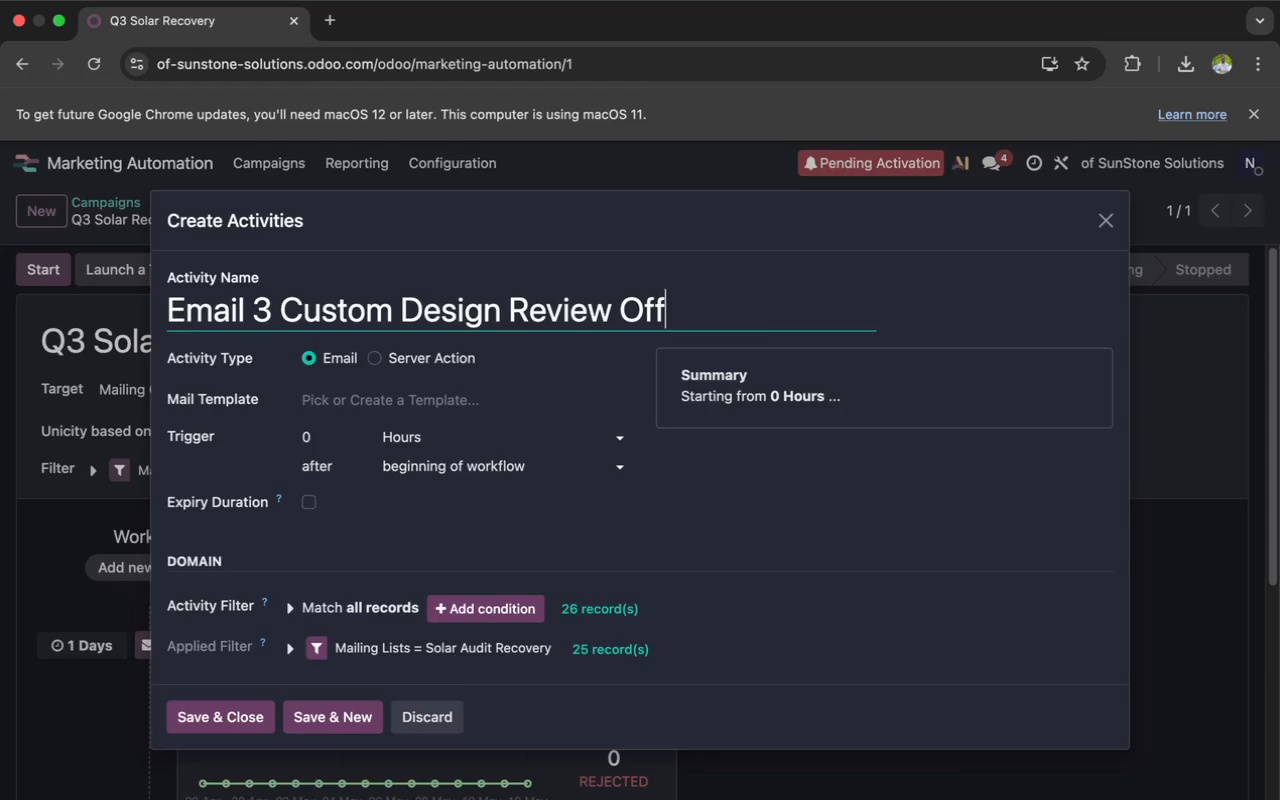 
type(er)
 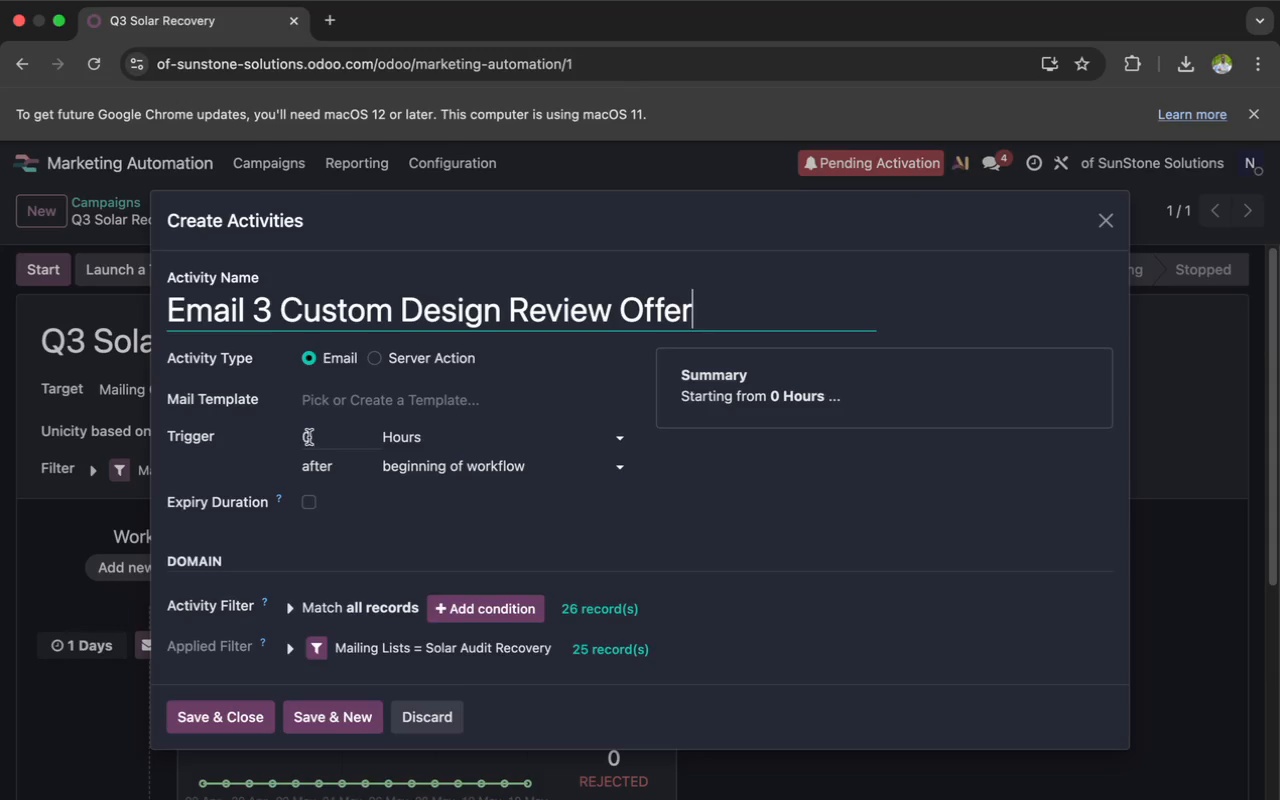 
left_click([310, 439])
 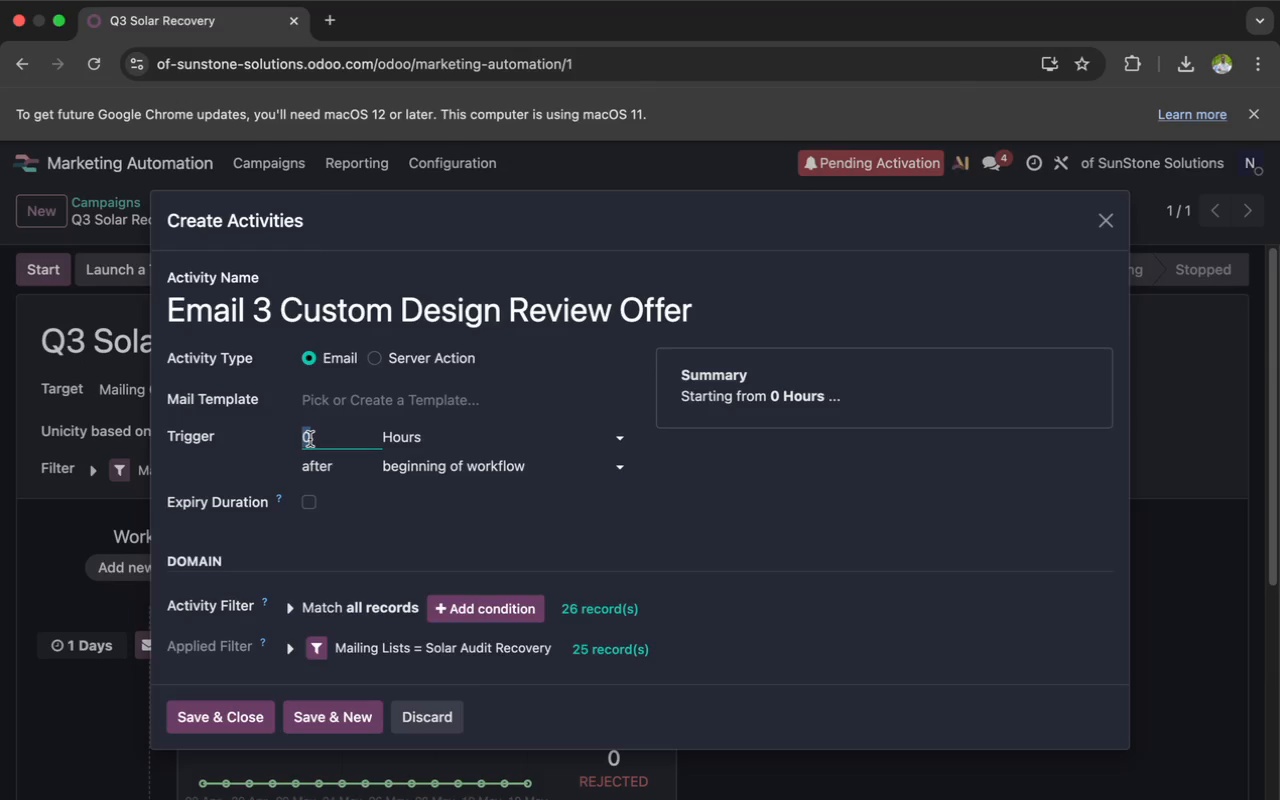 
key(7)
 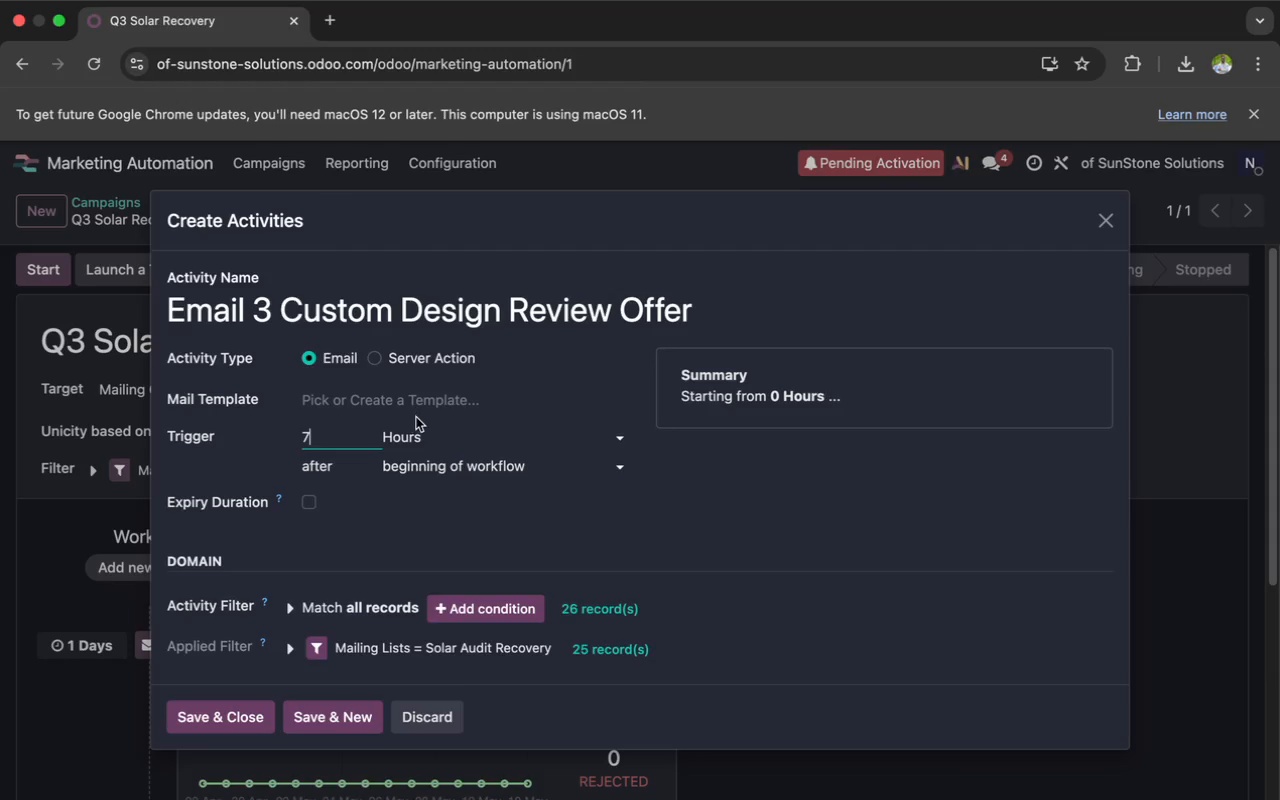 
left_click([428, 423])
 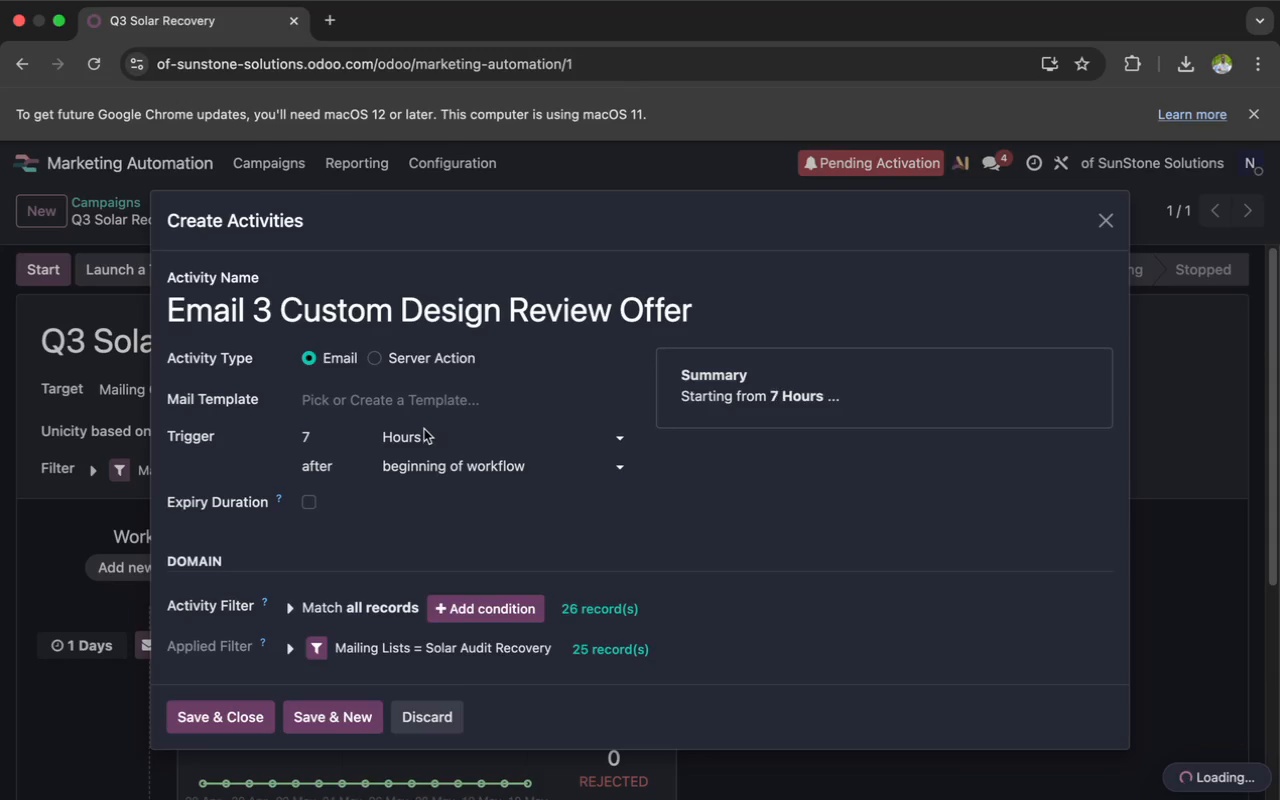 
left_click([423, 436])
 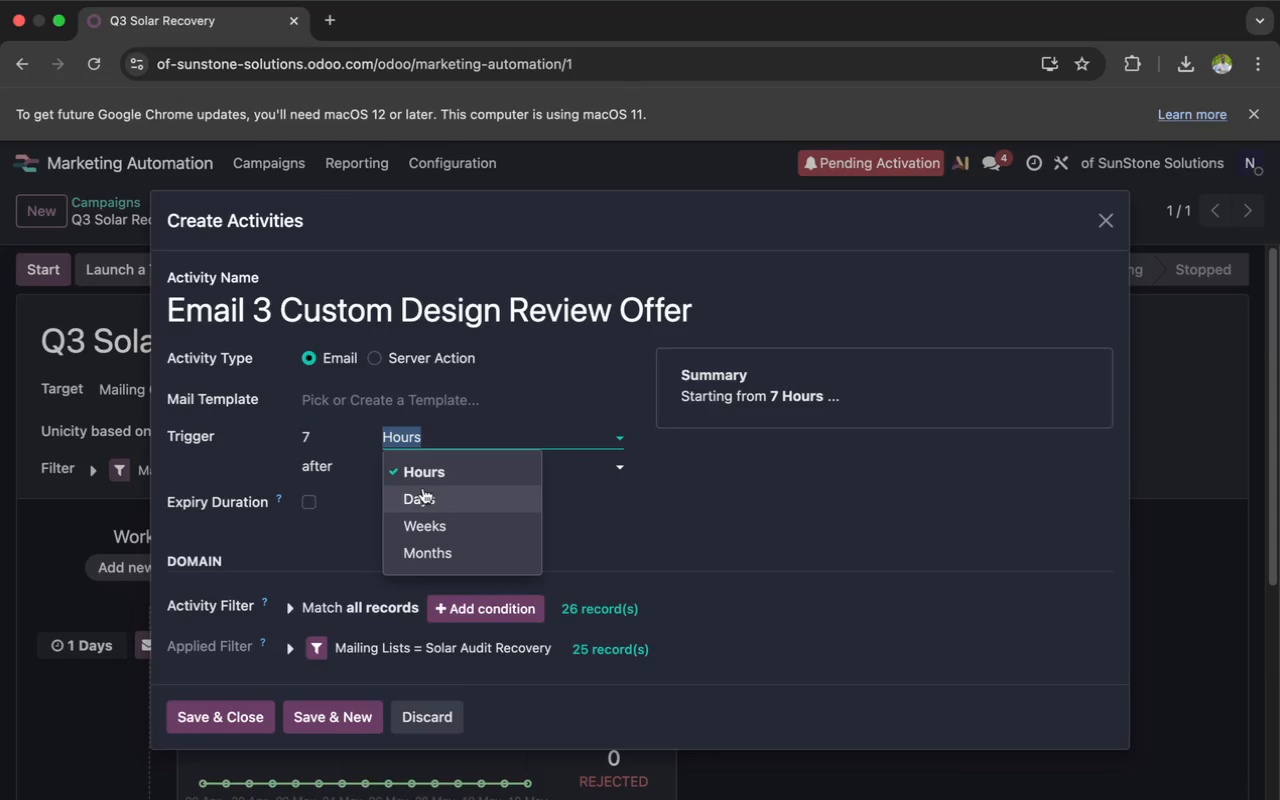 
left_click([423, 494])
 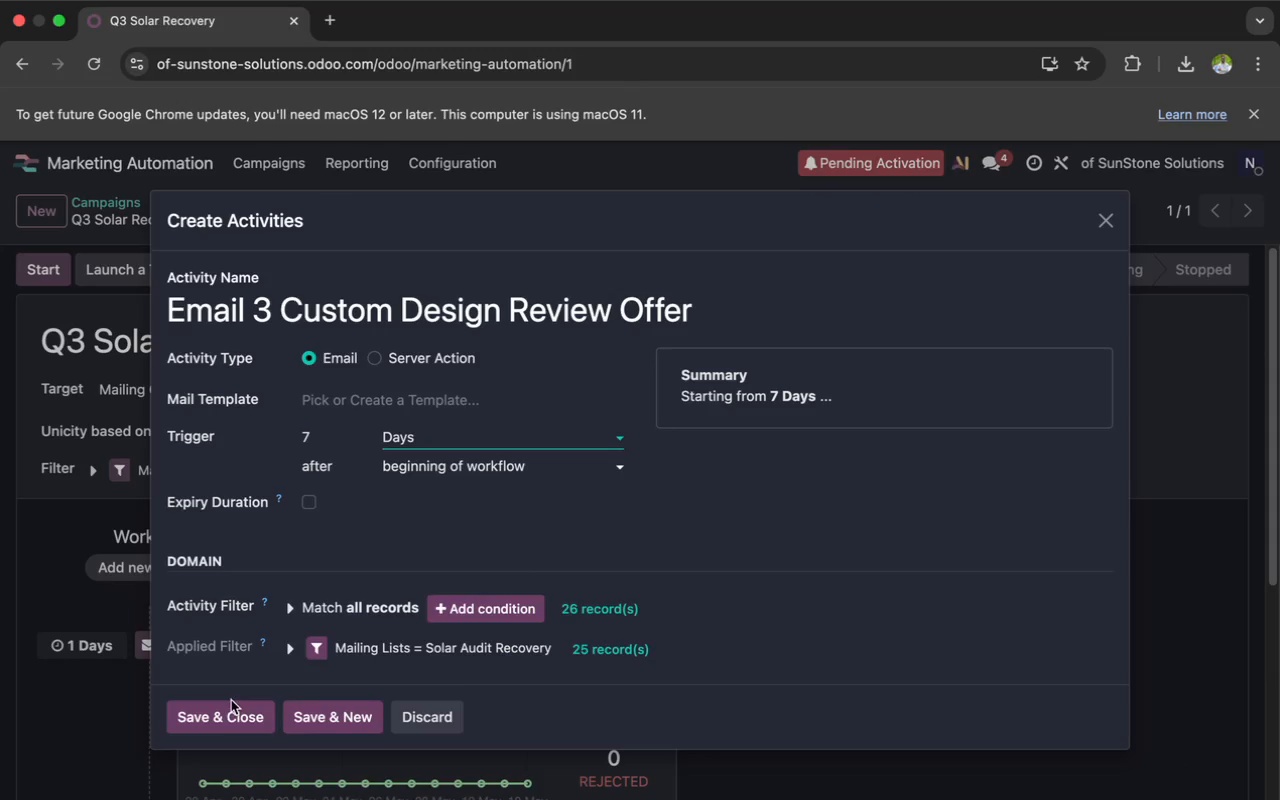 
left_click([219, 722])
 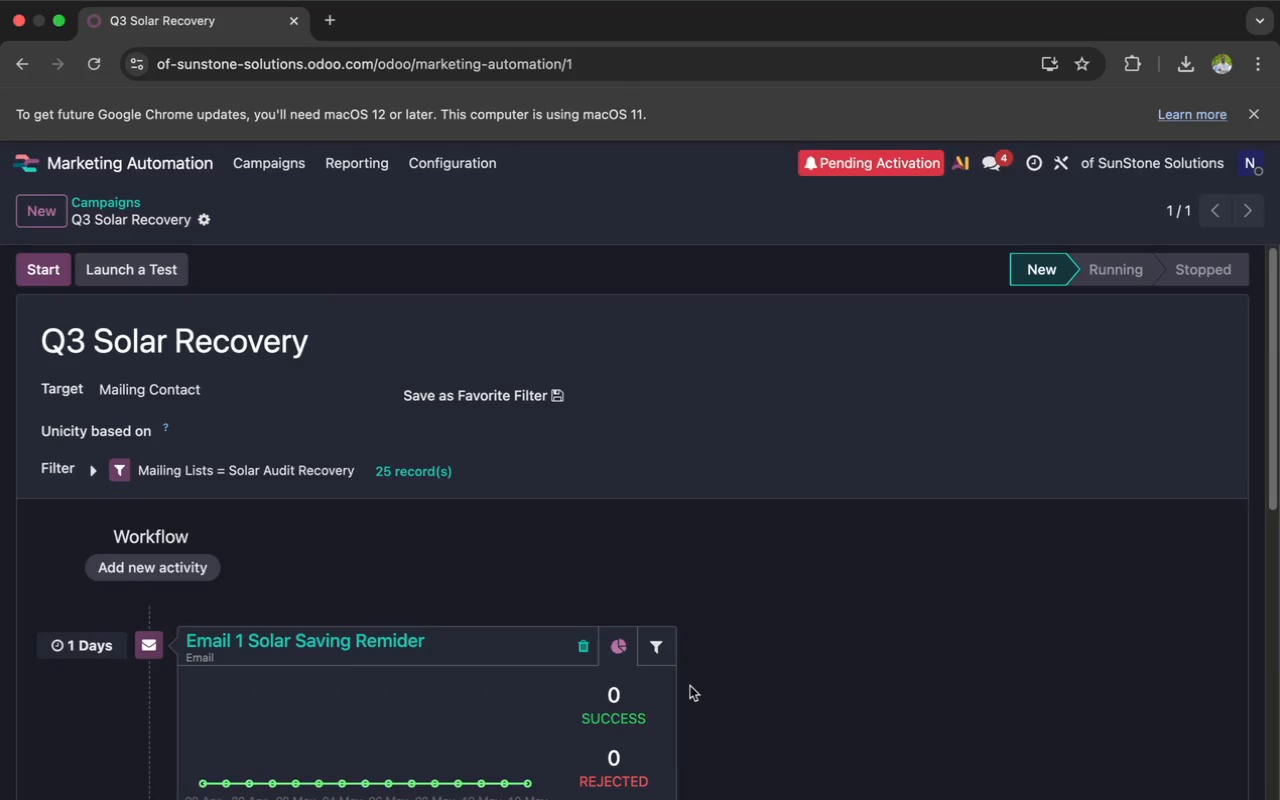 
scroll: coordinate [787, 702], scroll_direction: up, amount: 20.0
 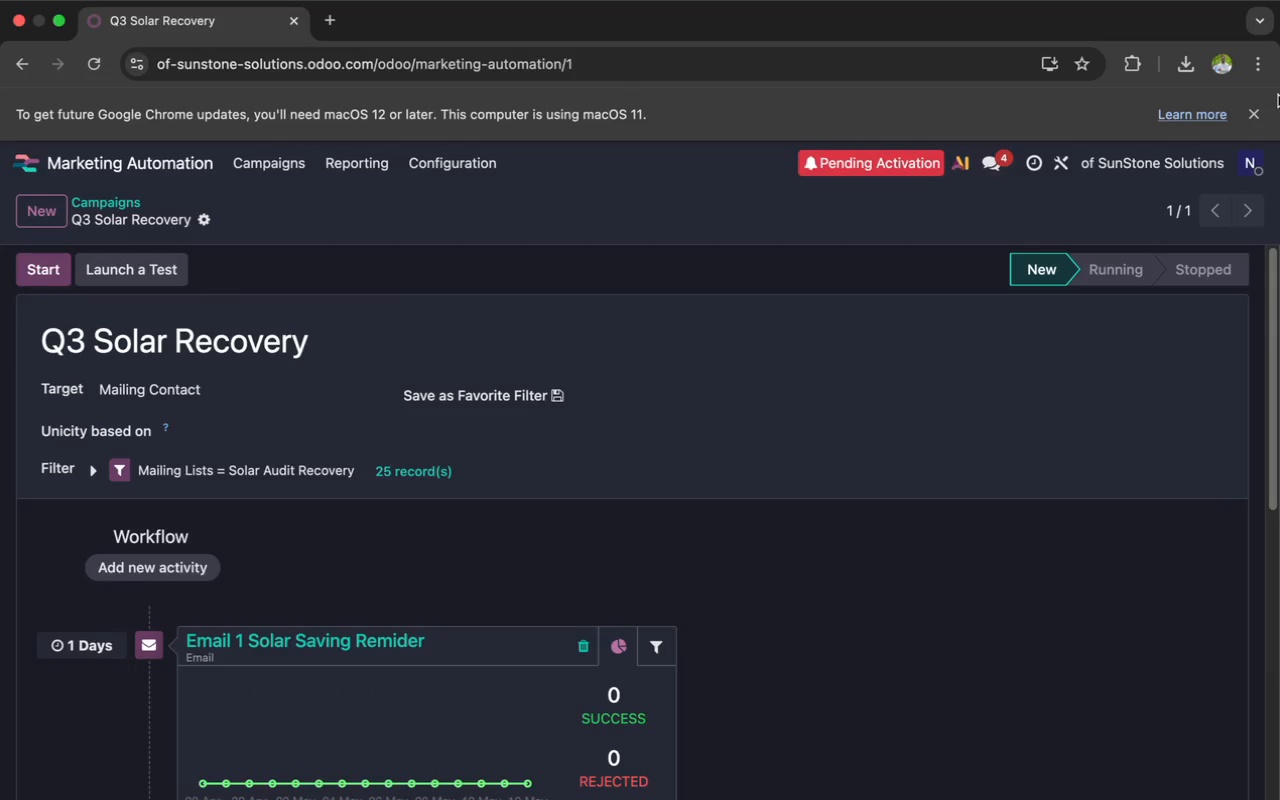 
left_click([1258, 75])
 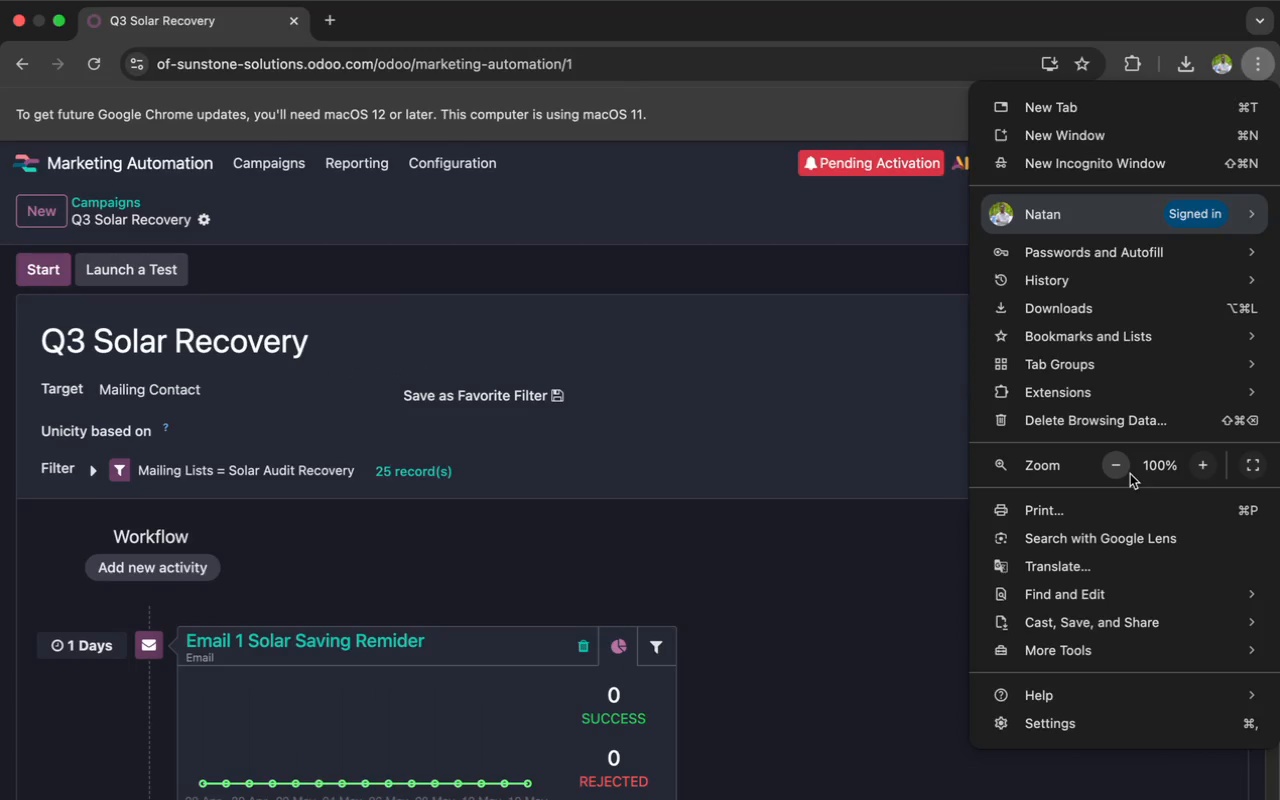 
double_click([1123, 472])
 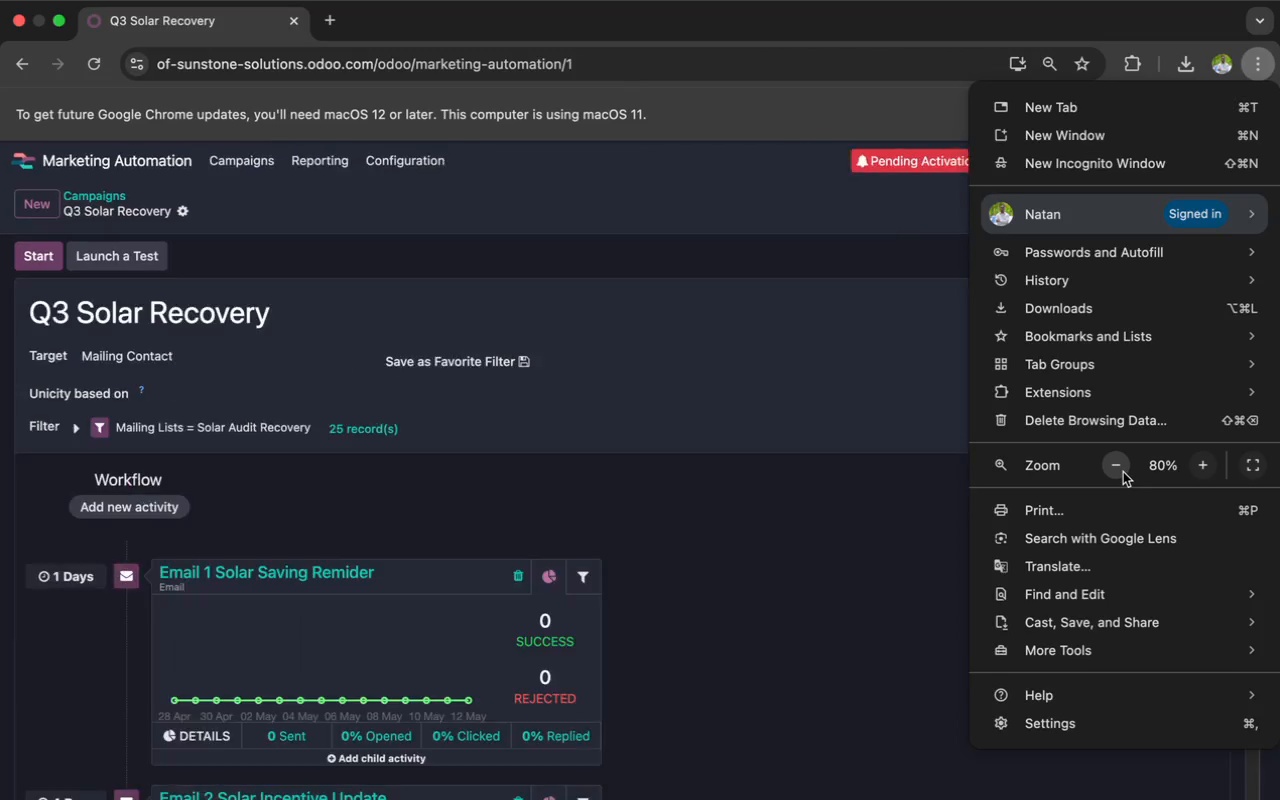 
triple_click([1123, 472])
 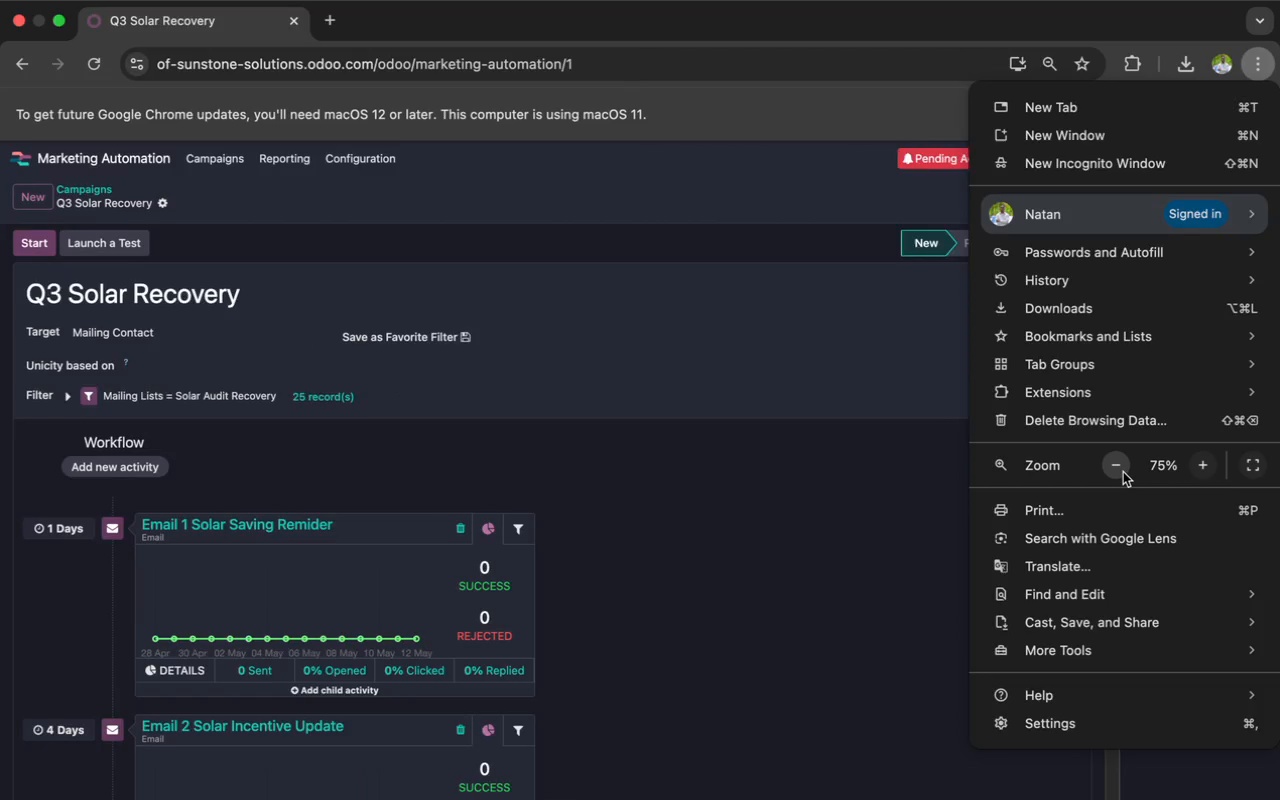 
left_click([1123, 472])
 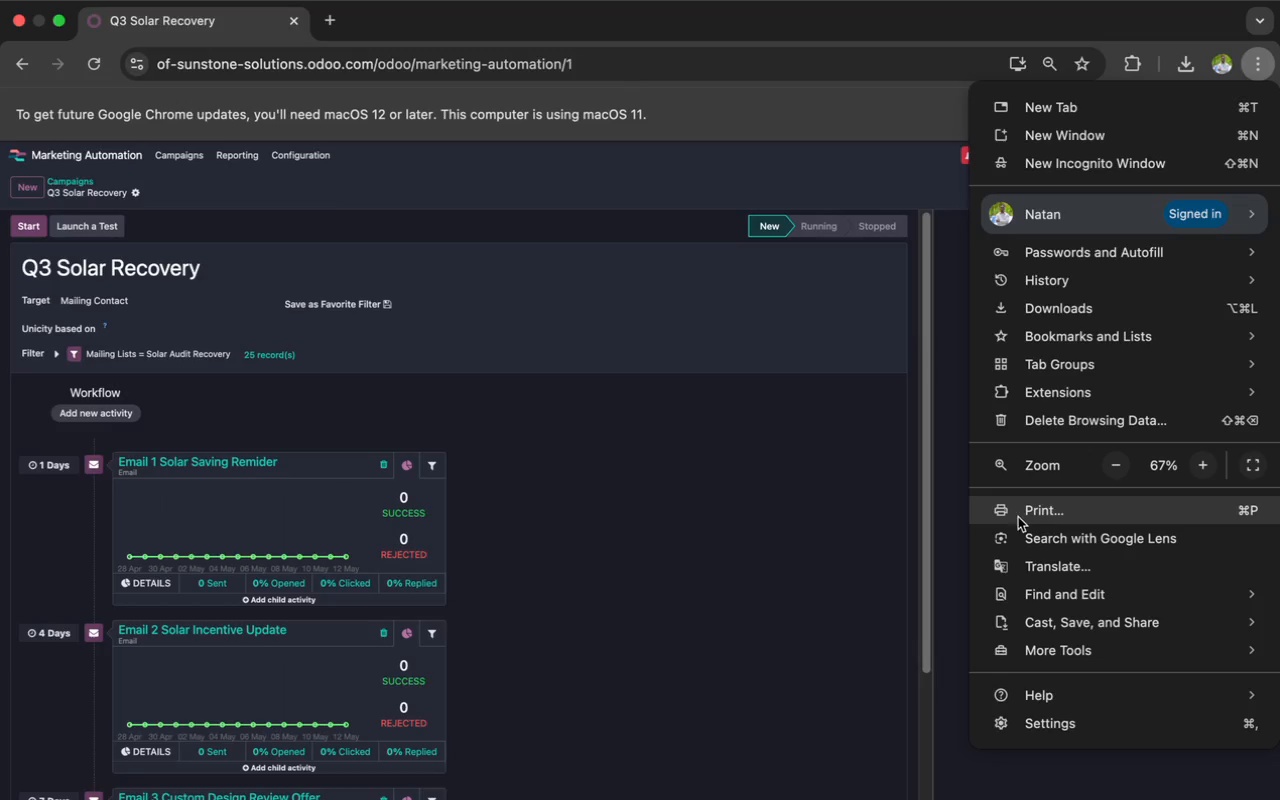 
left_click([1114, 464])
 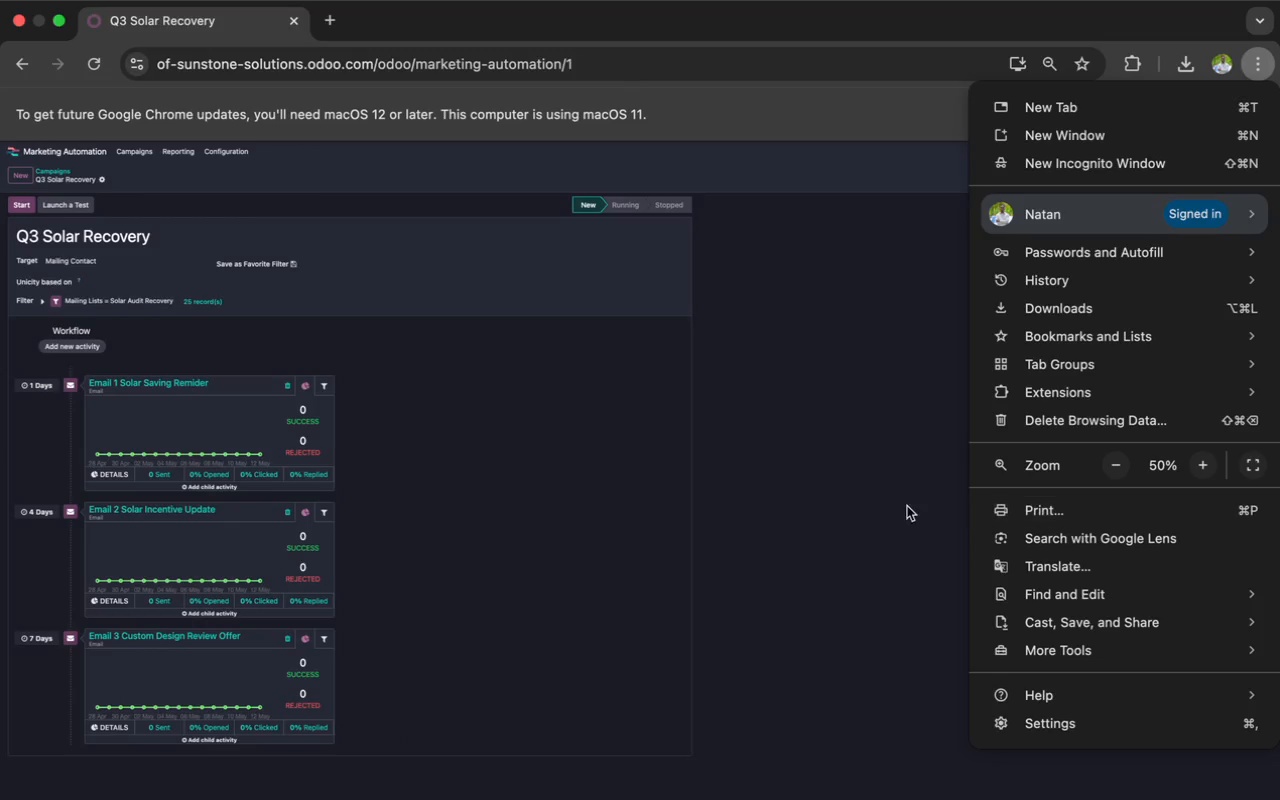 
left_click([810, 492])
 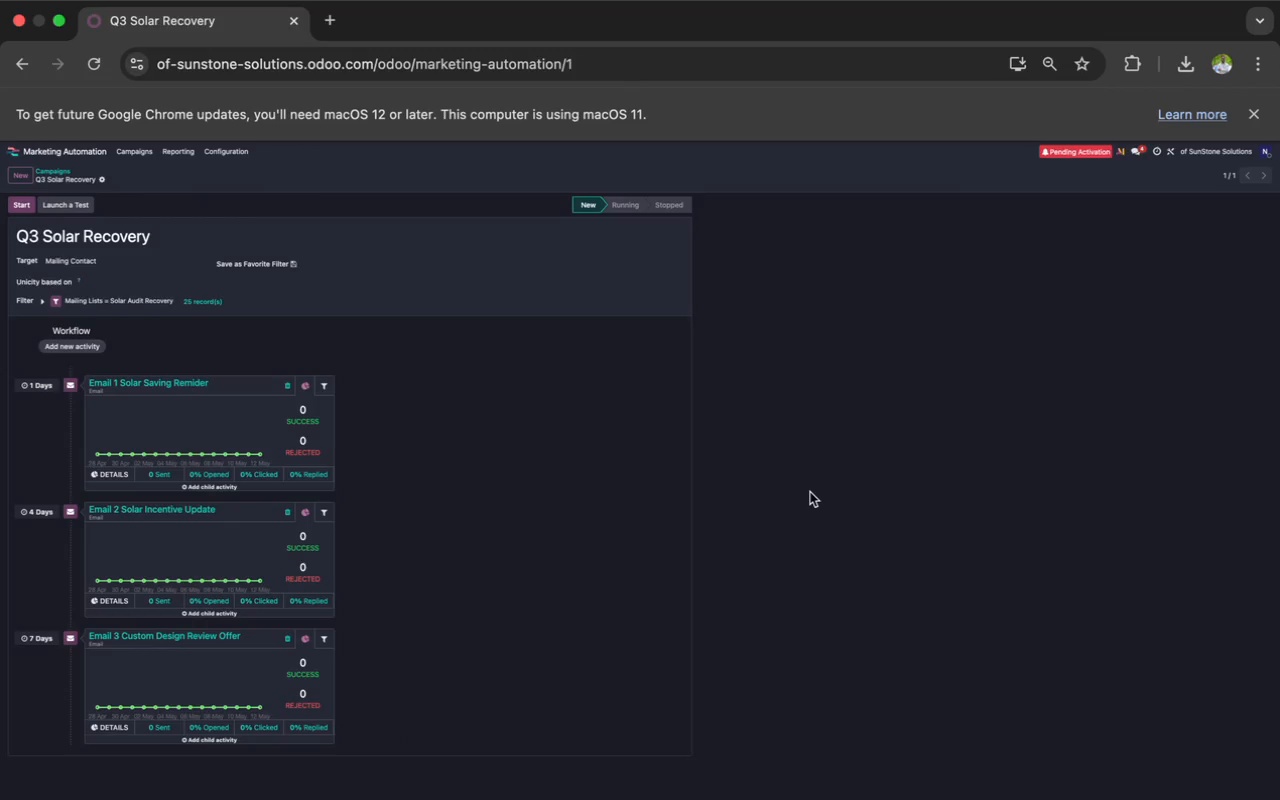 
key(Meta+Shift+3)
 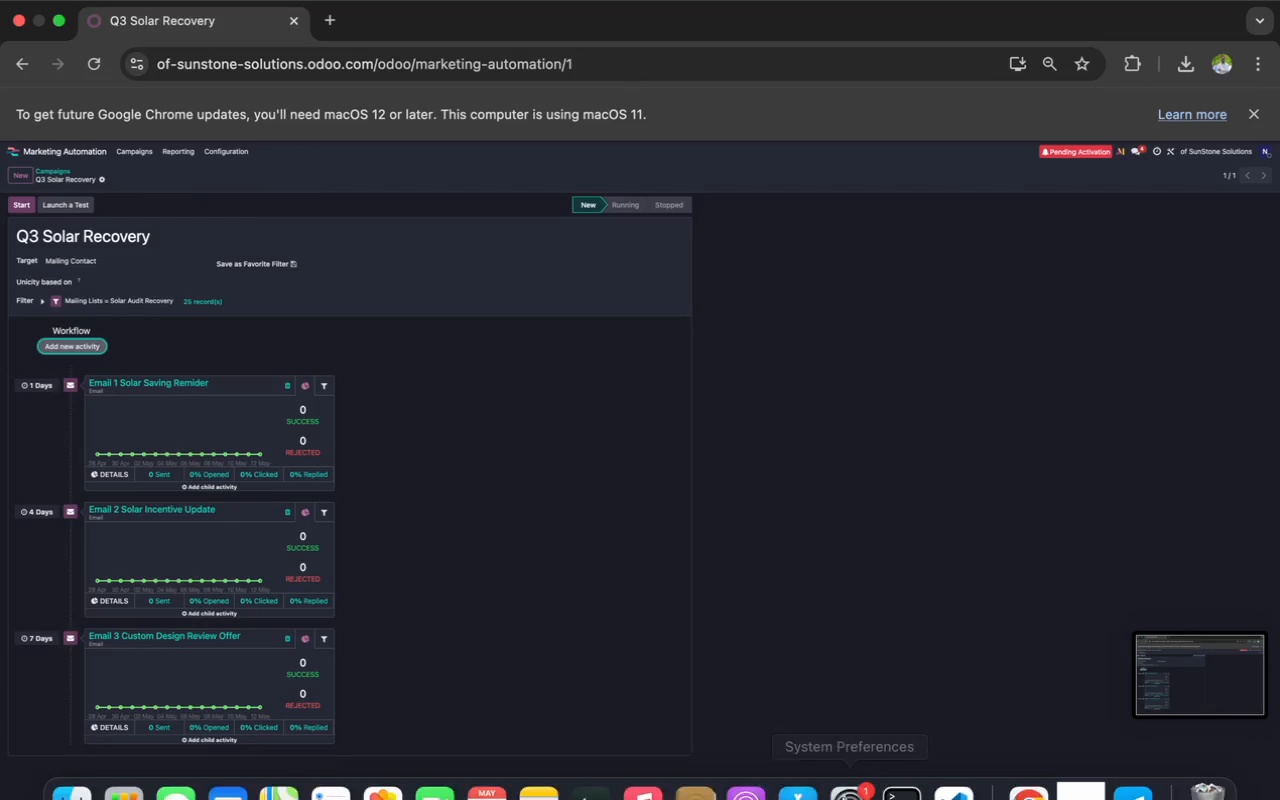 
wait(6.5)
 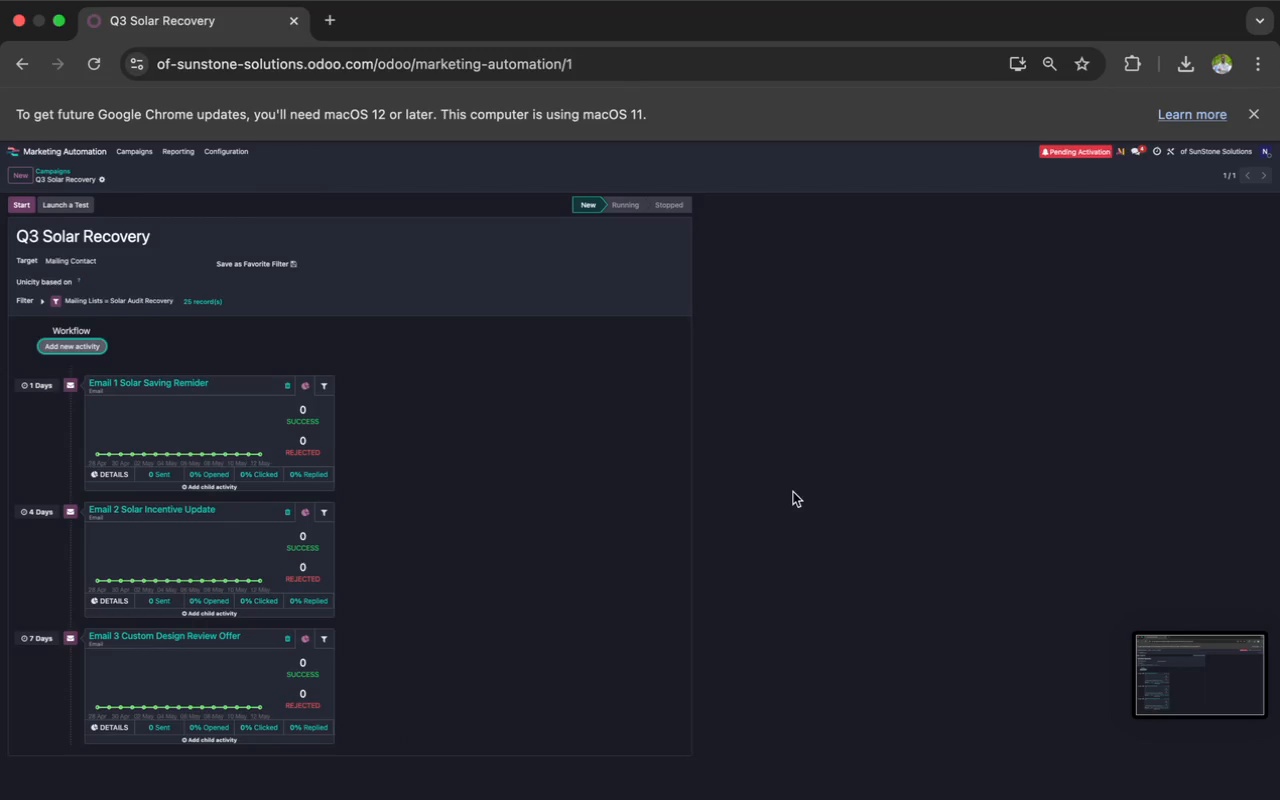 
left_click([1033, 769])
 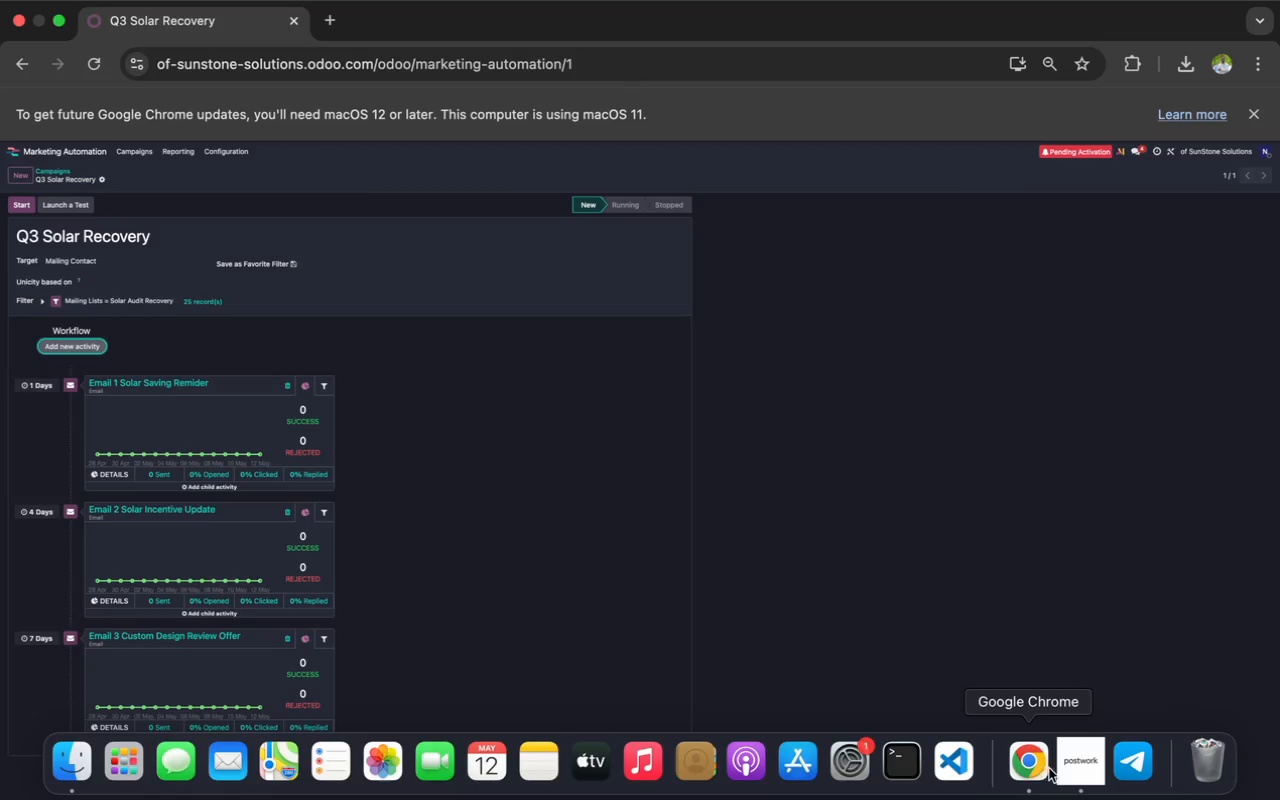 
left_click([1068, 768])